 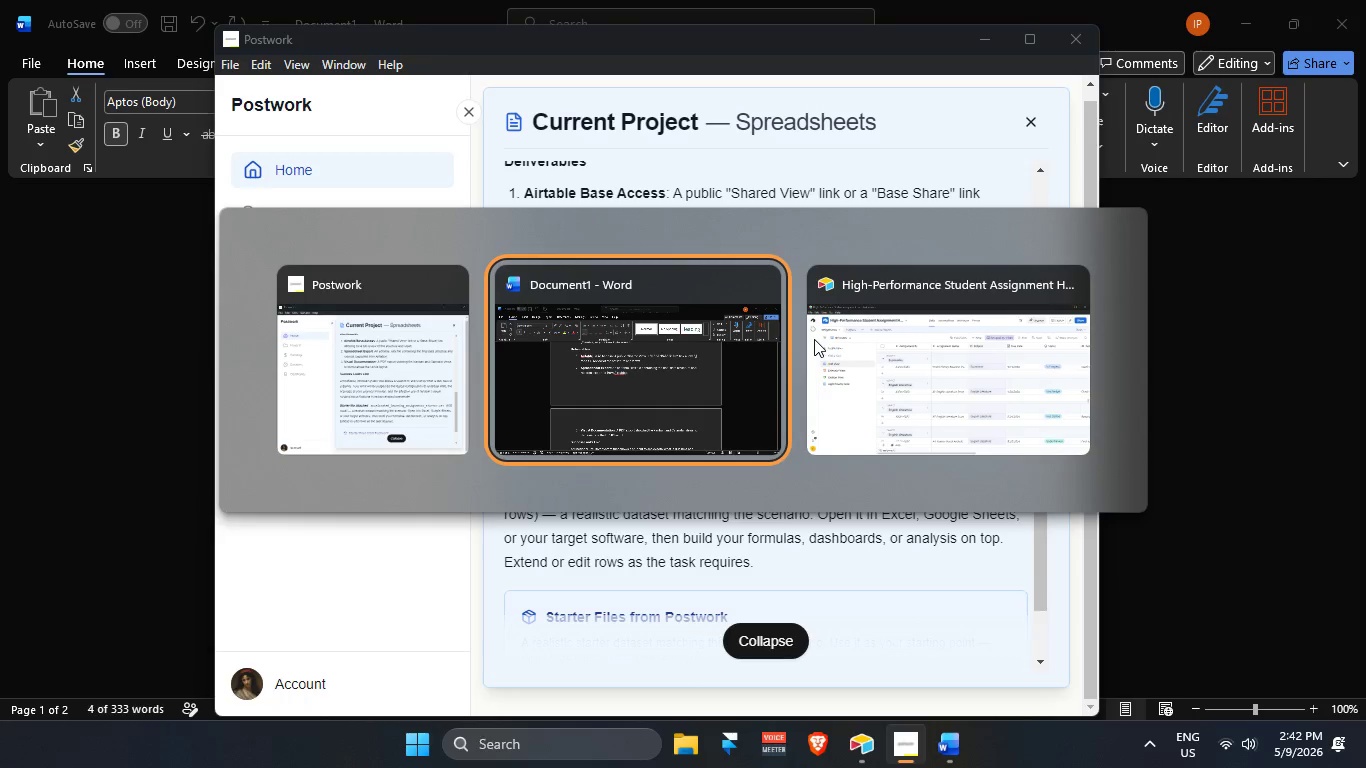 
key(Alt+Tab)
 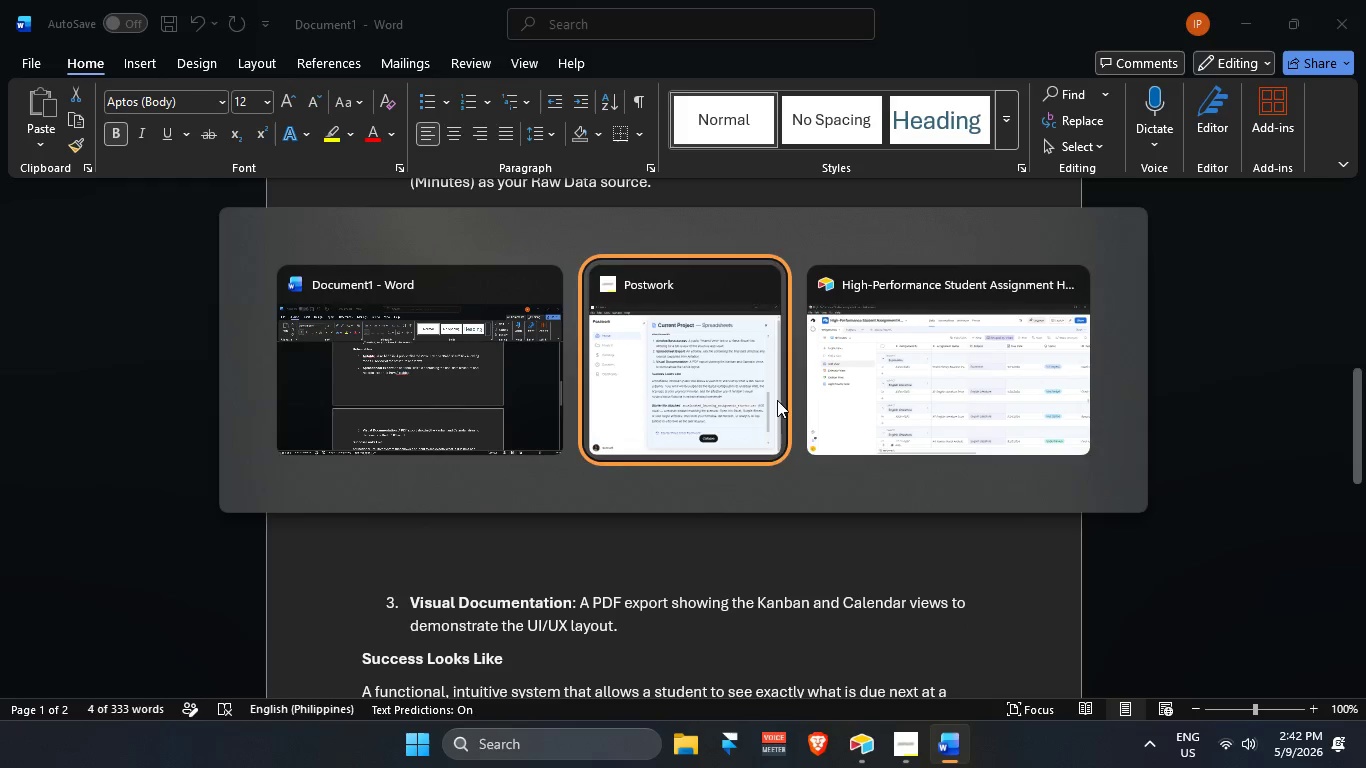 
key(Alt+Tab)
 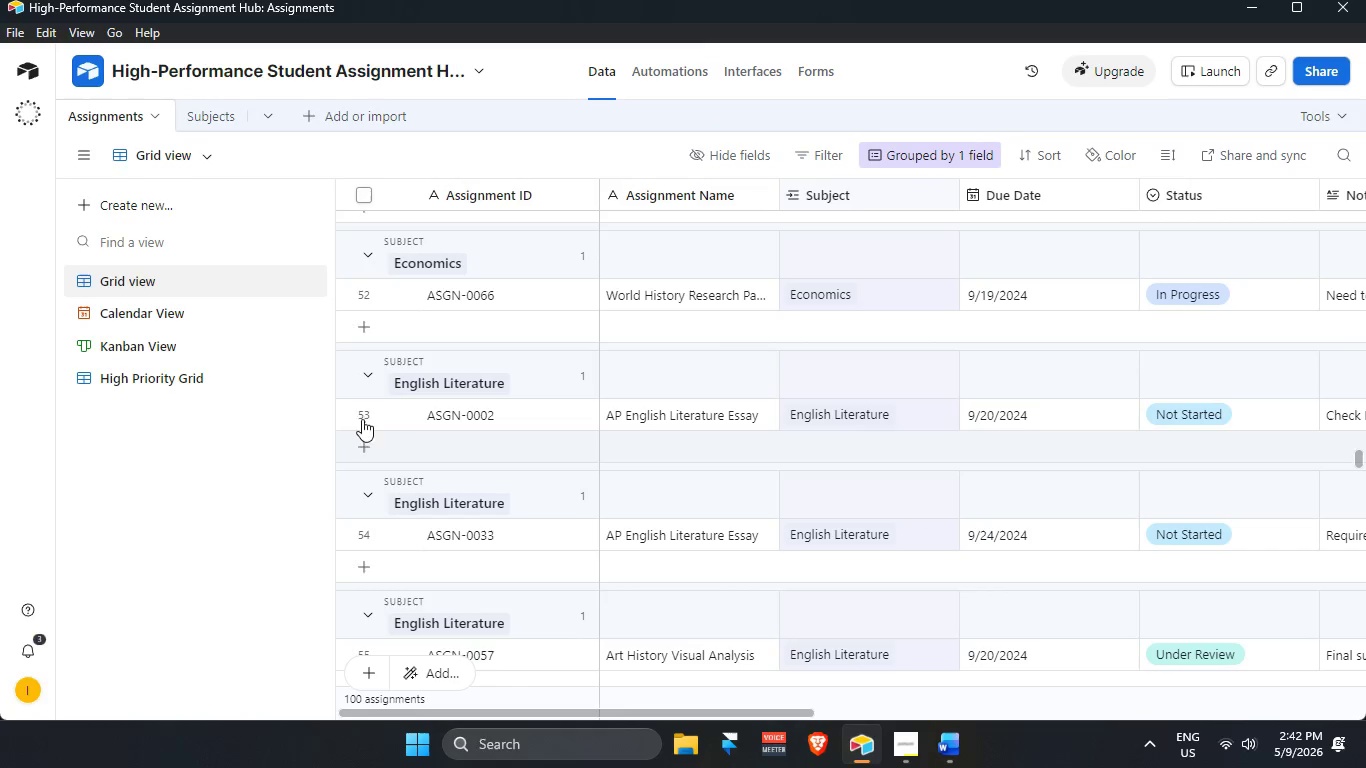 
scroll: coordinate [238, 399], scroll_direction: up, amount: 2.0
 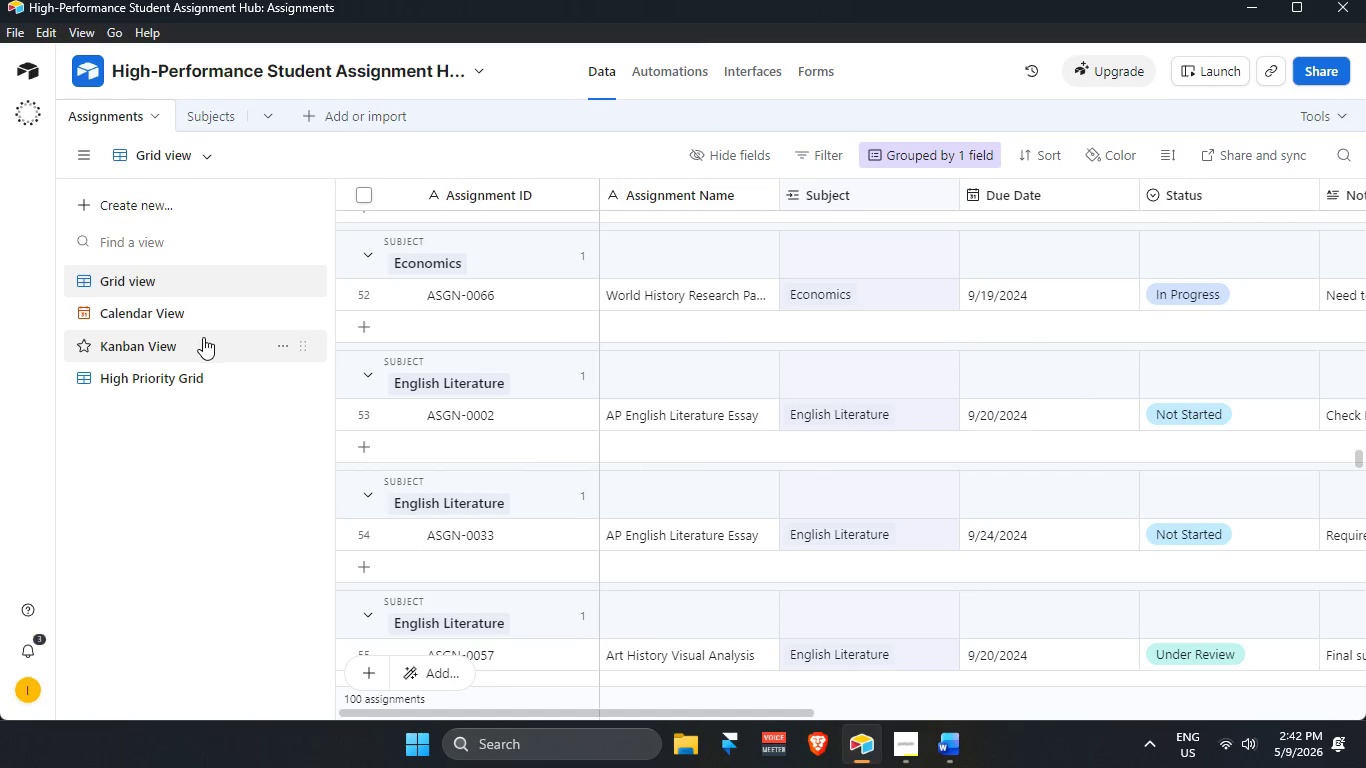 
left_click([203, 337])
 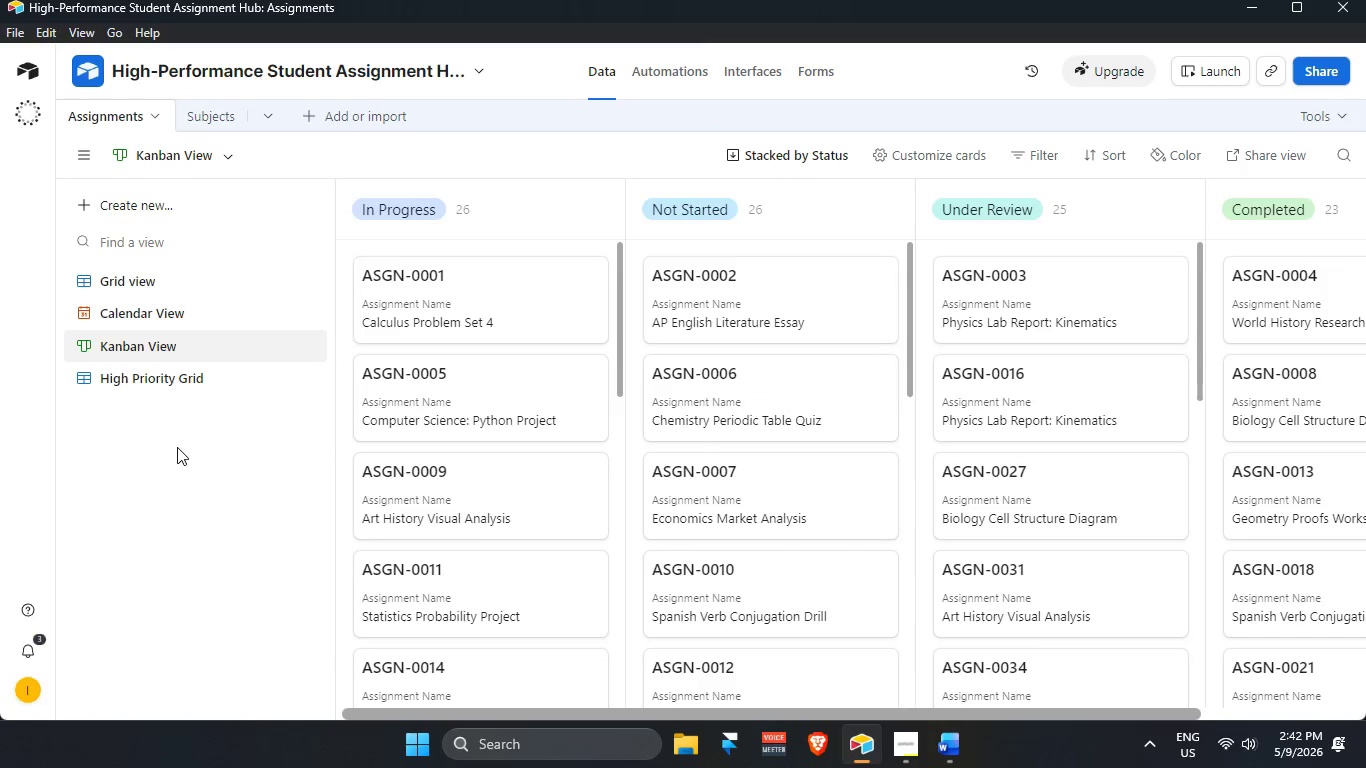 
left_click([214, 160])
 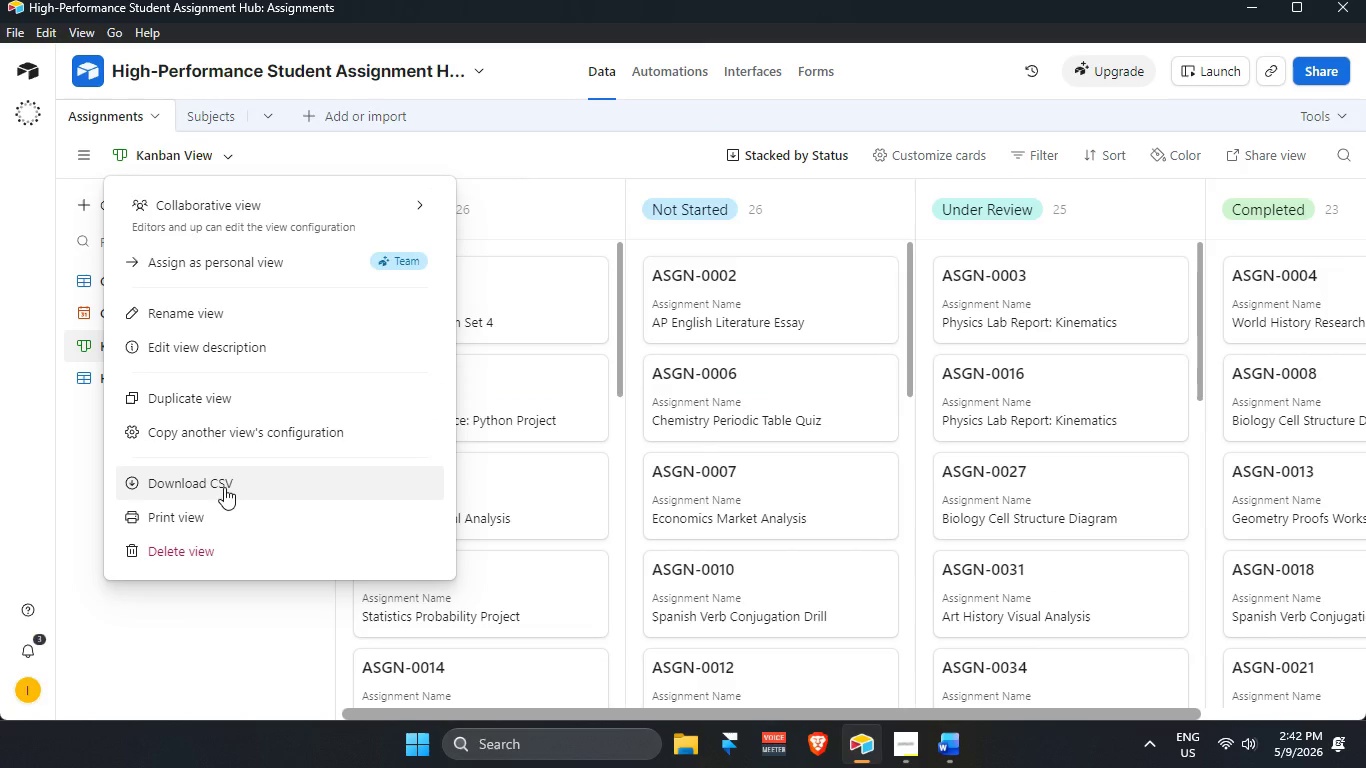 
left_click([224, 487])
 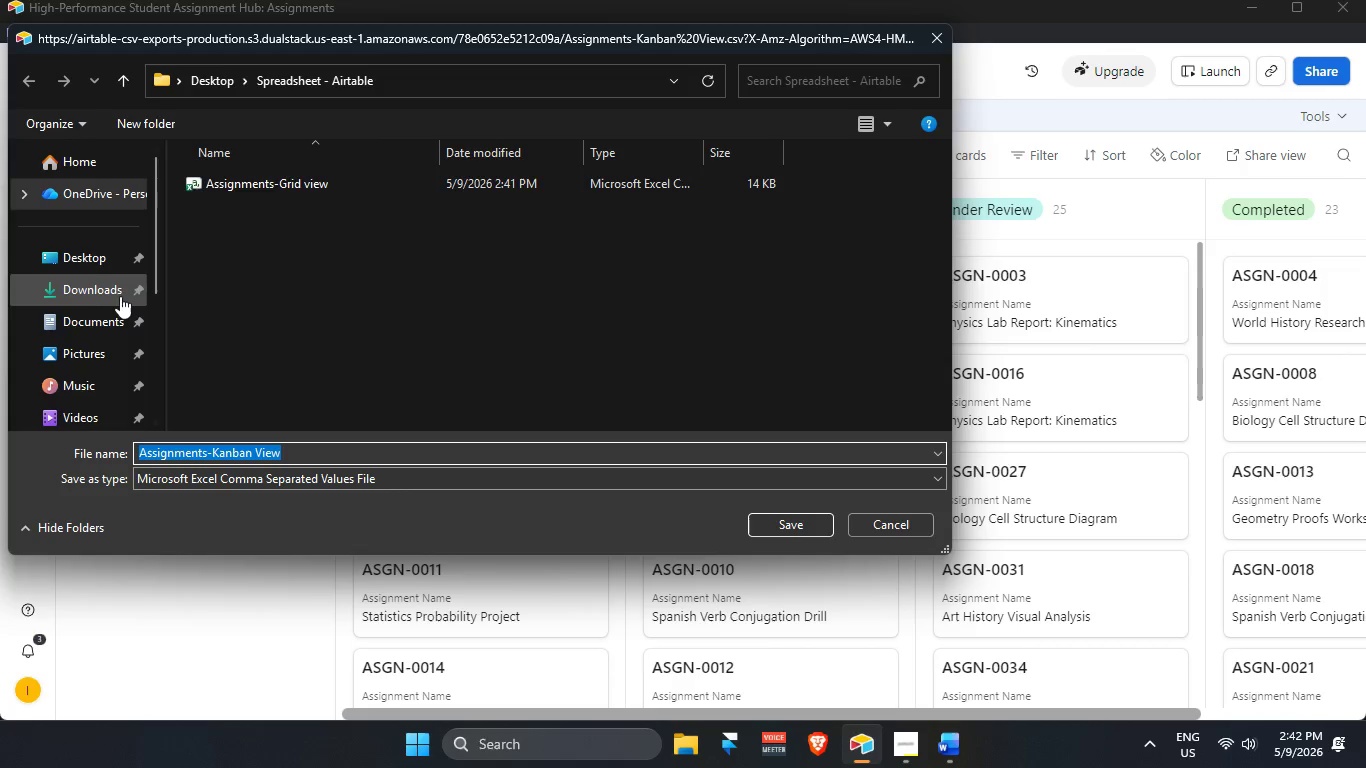 
wait(5.09)
 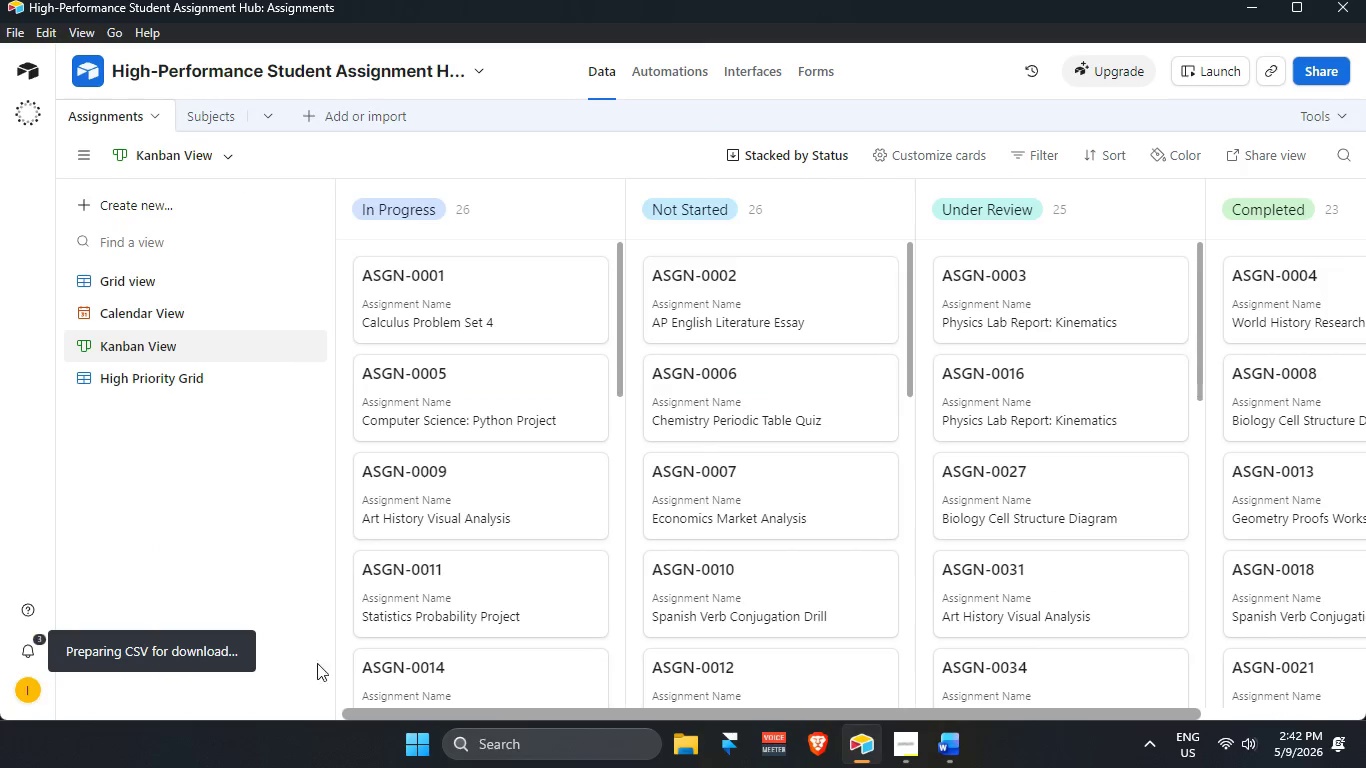 
left_click([779, 520])
 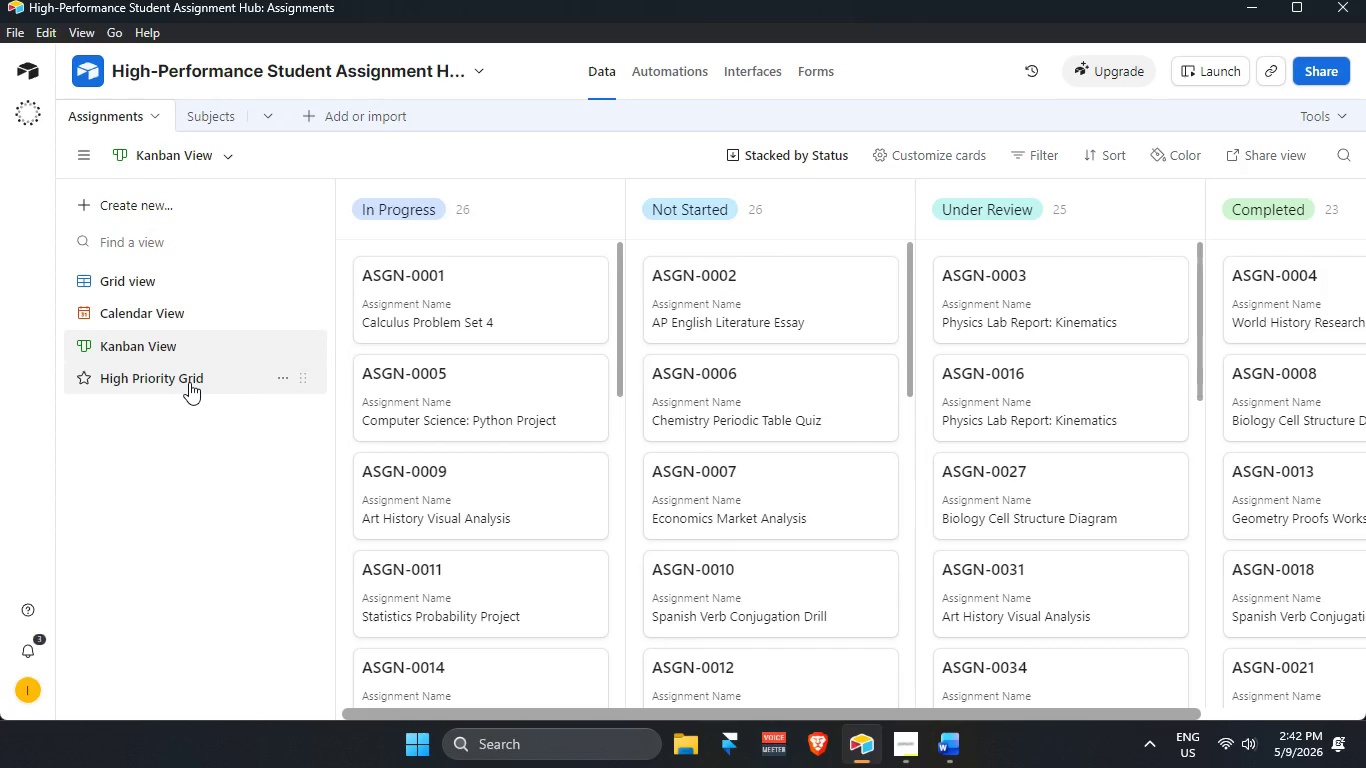 
left_click([189, 382])
 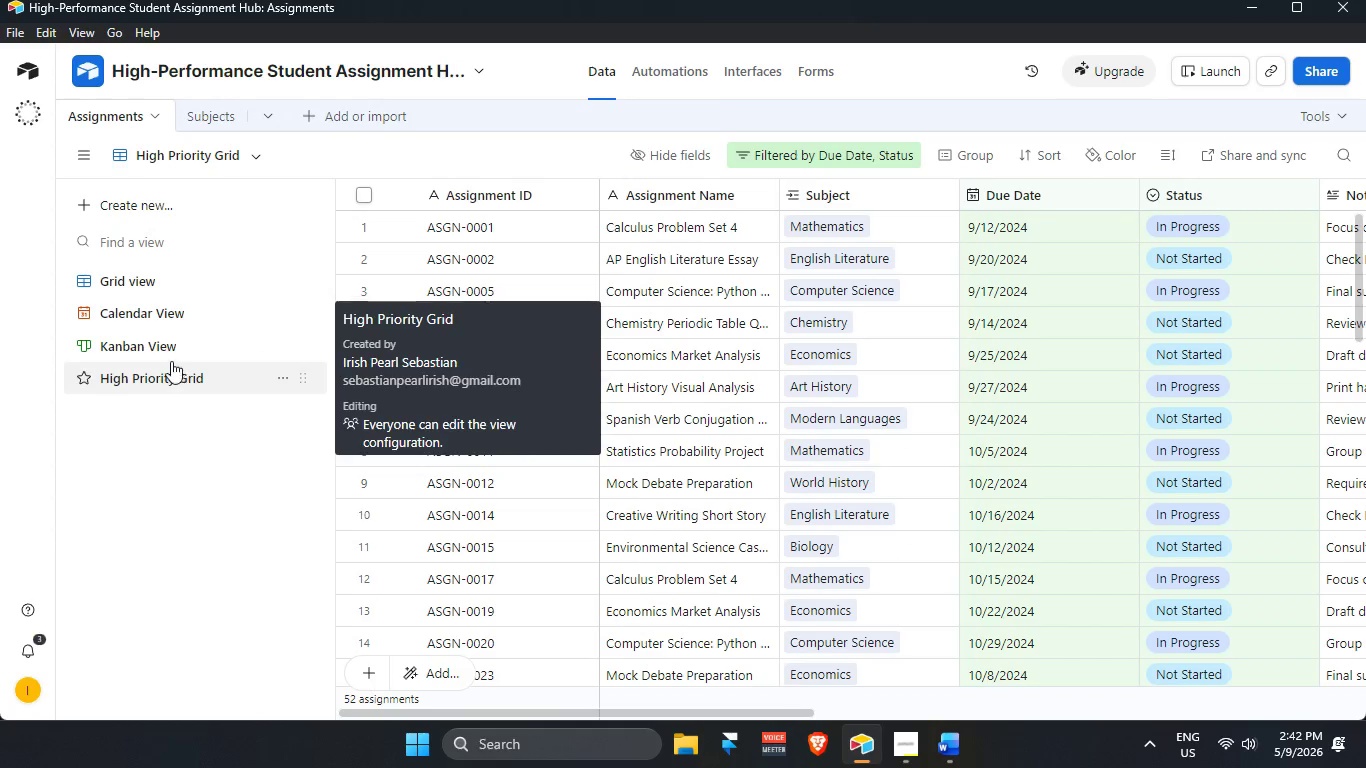 
left_click([181, 316])
 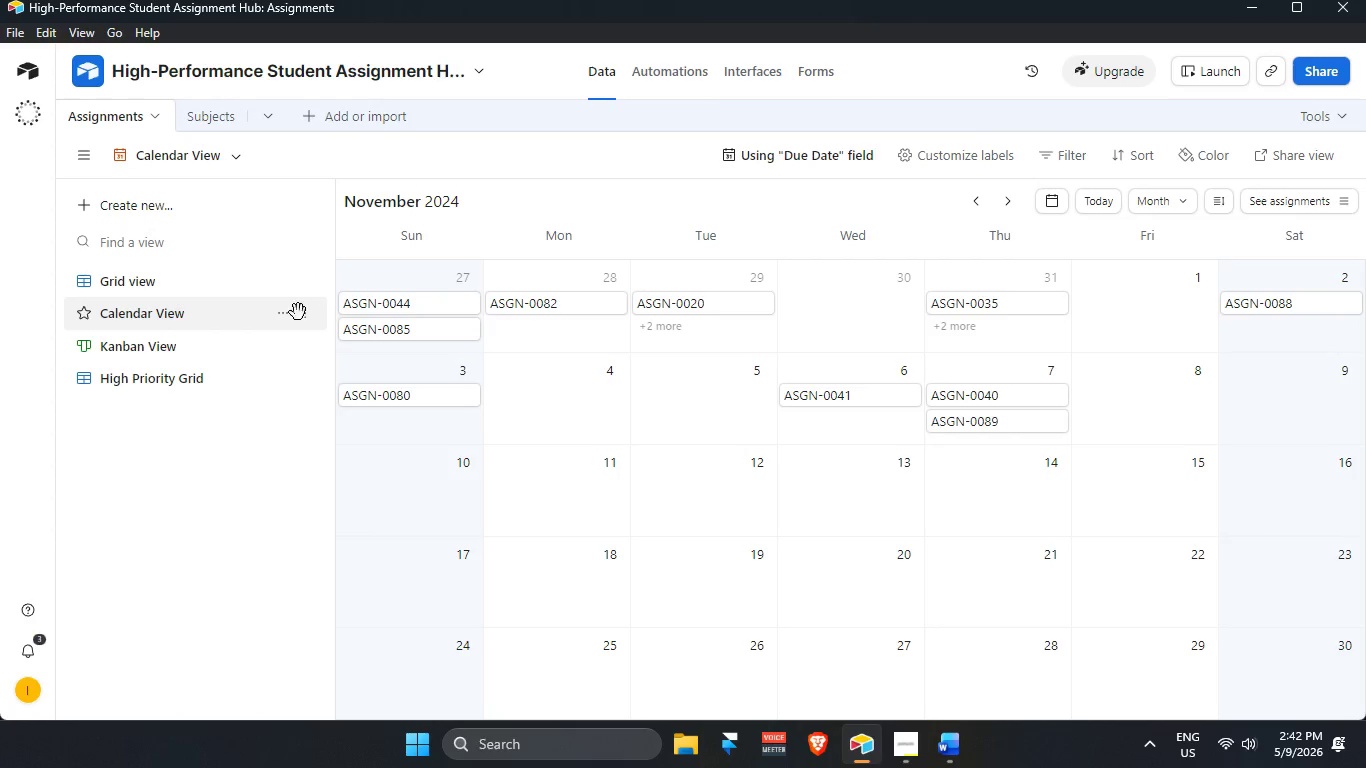 
left_click([282, 313])
 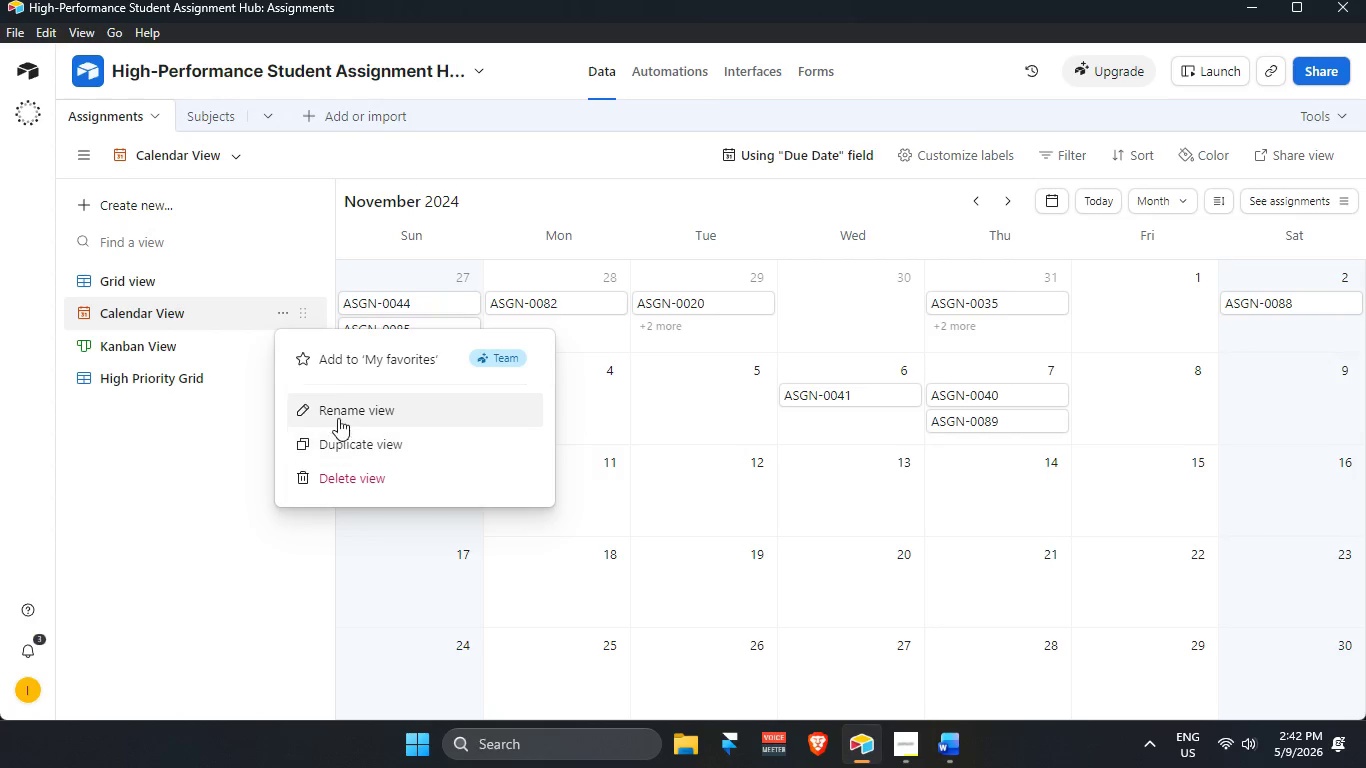 
left_click([214, 493])
 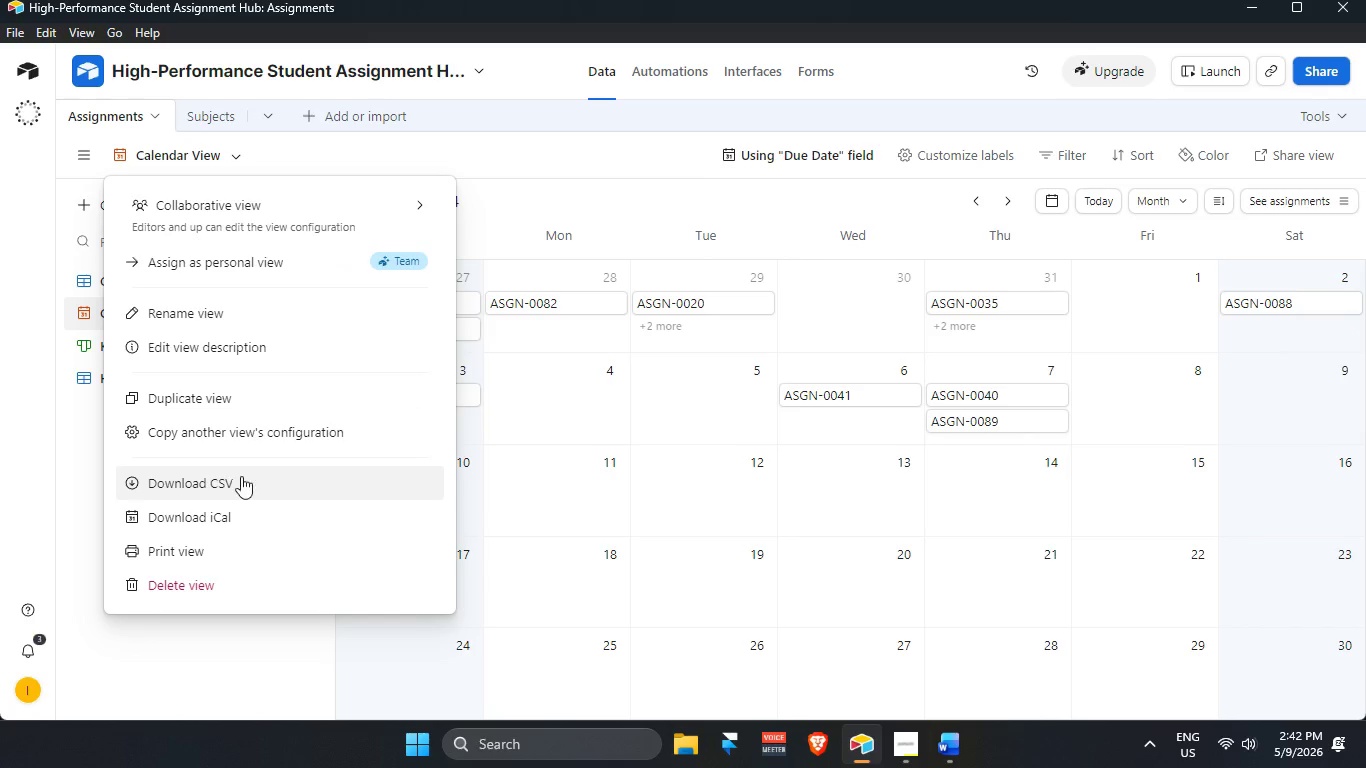 
left_click([203, 489])
 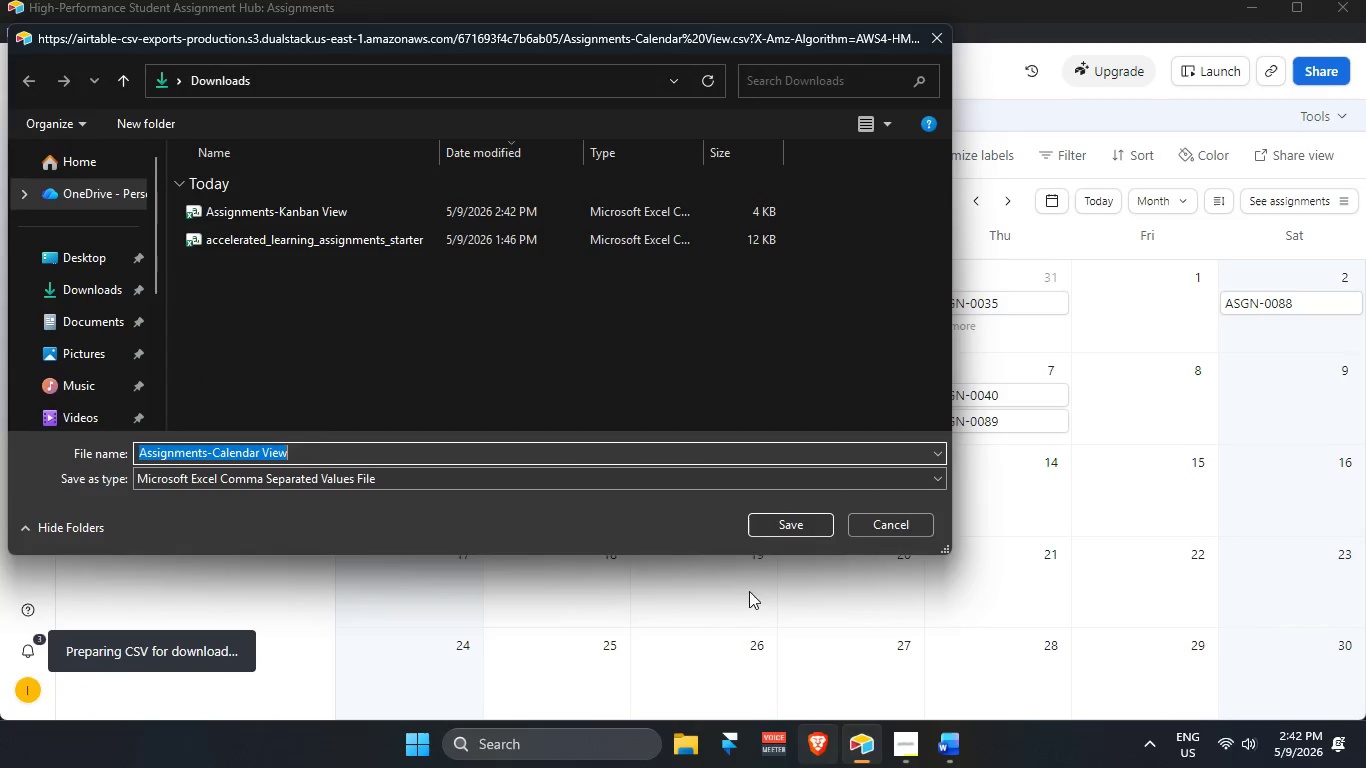 
left_click([797, 520])
 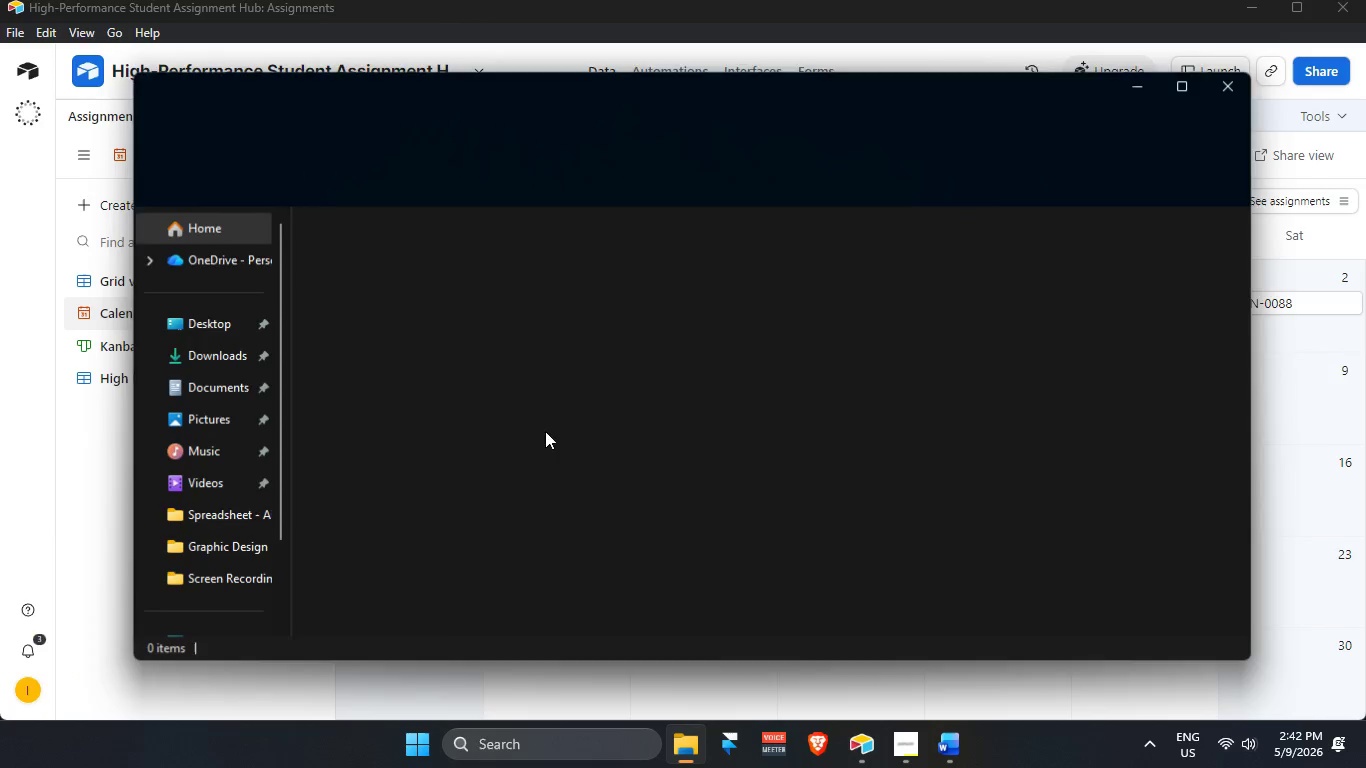 
scroll: coordinate [257, 414], scroll_direction: up, amount: 2.0
 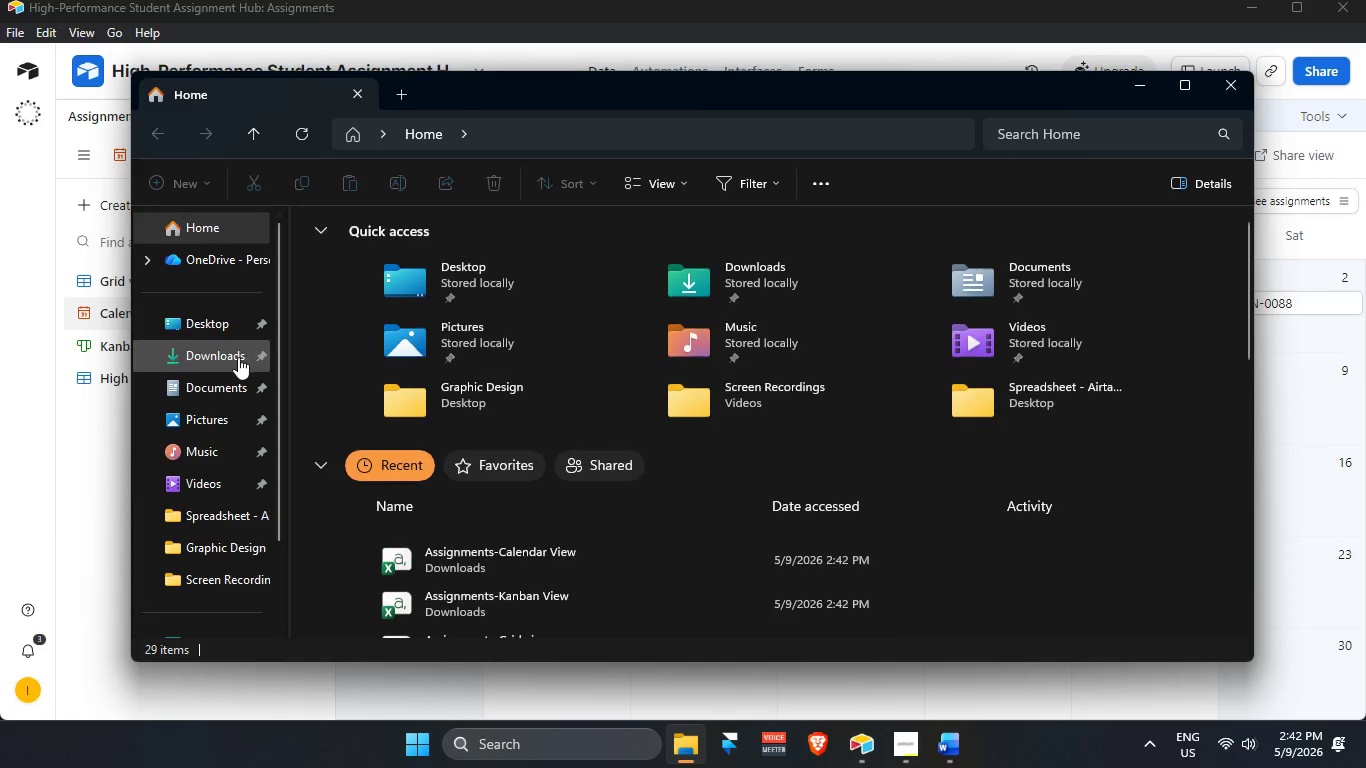 
left_click([230, 353])
 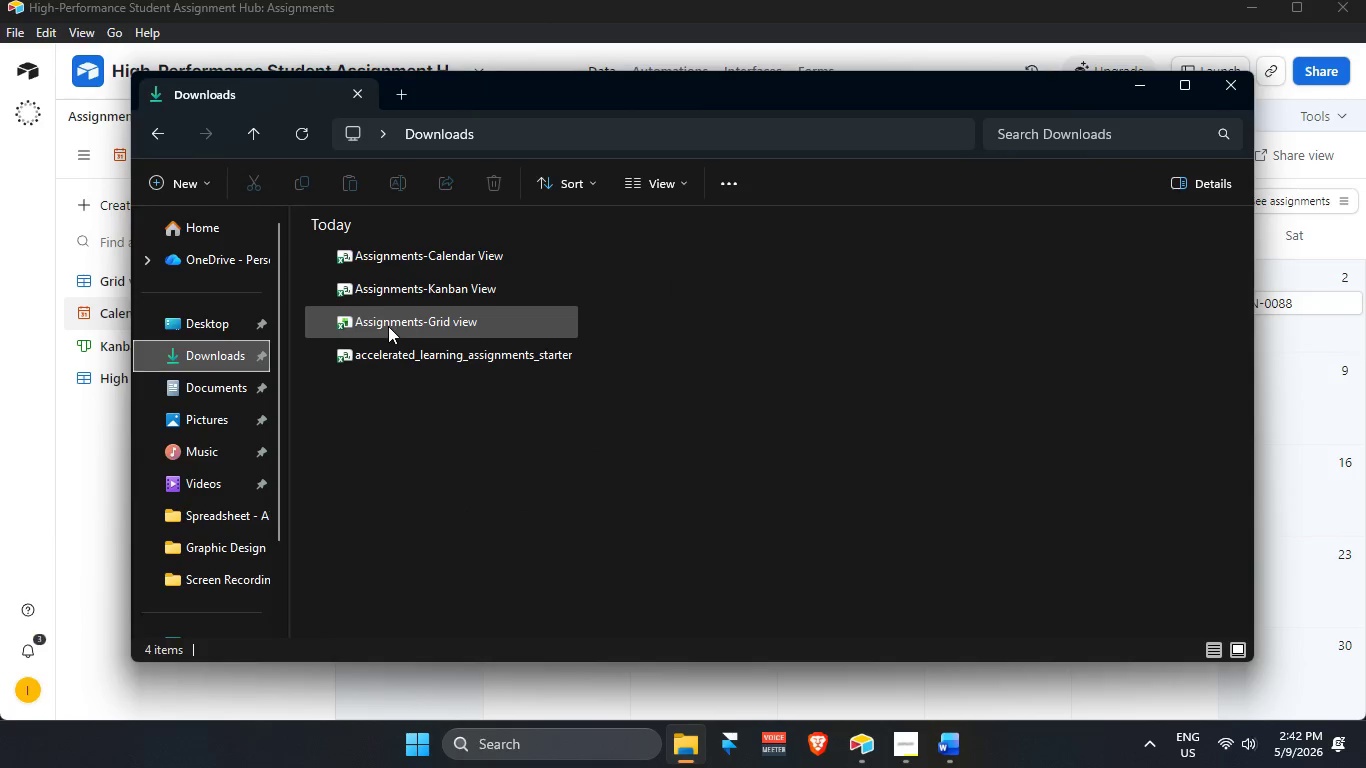 
scroll: coordinate [378, 320], scroll_direction: up, amount: 2.0
 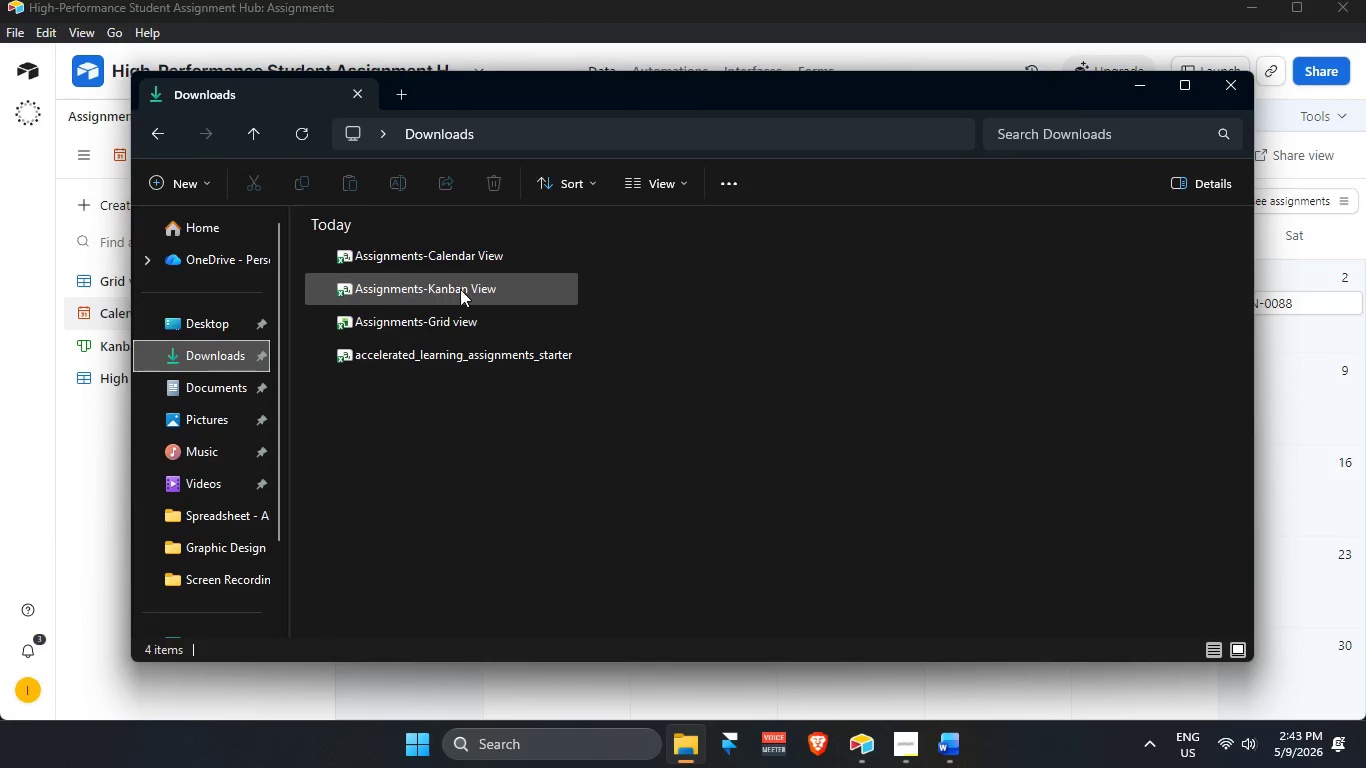 
left_click([460, 289])
 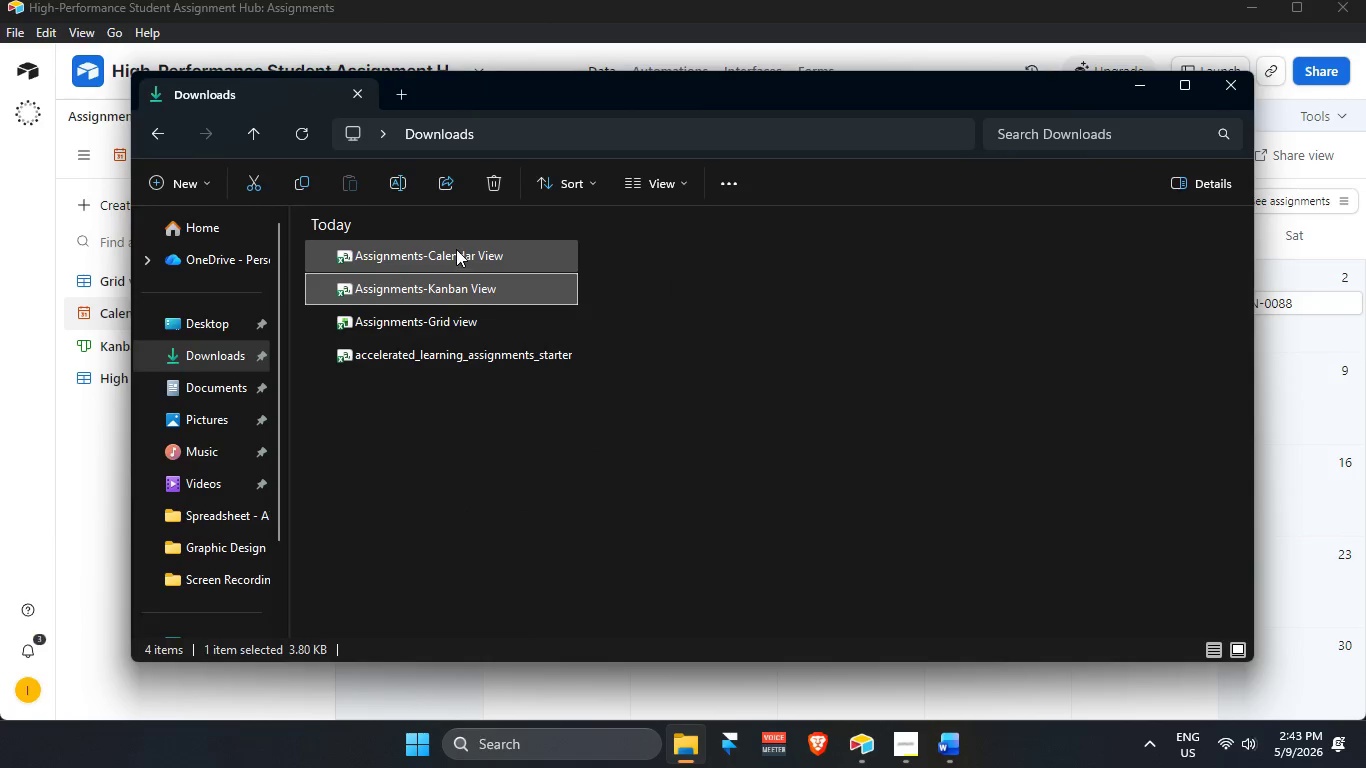 
double_click([456, 249])
 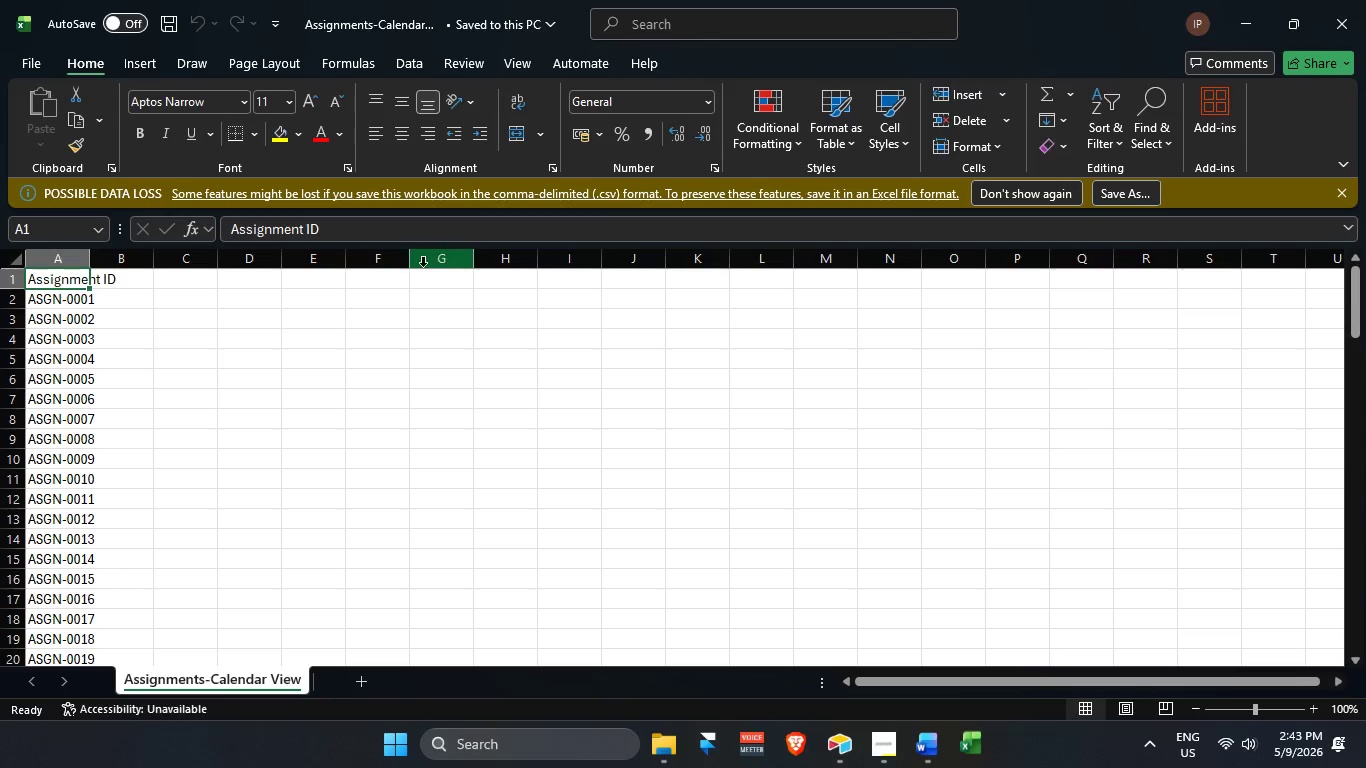 
scroll: coordinate [193, 346], scroll_direction: up, amount: 2.0
 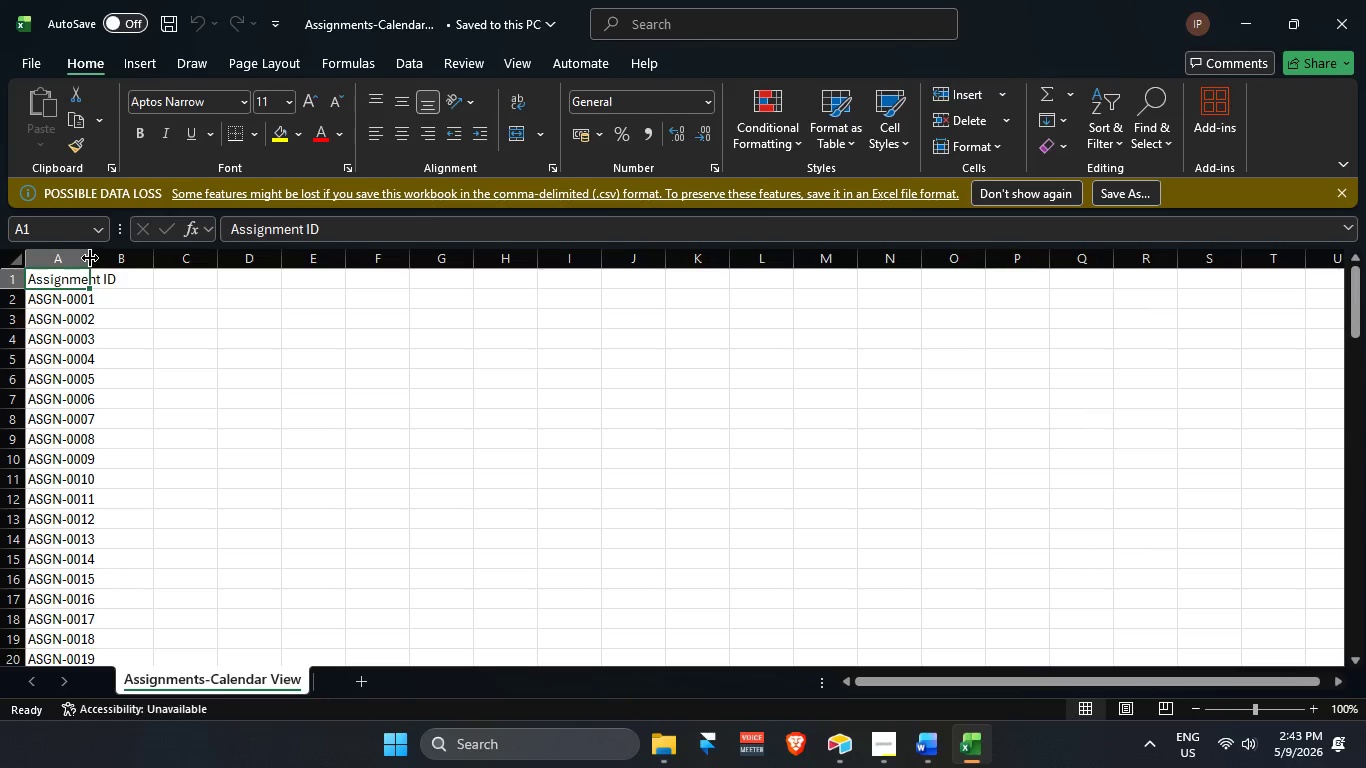 
left_click_drag(start_coordinate=[90, 258], to_coordinate=[163, 264])
 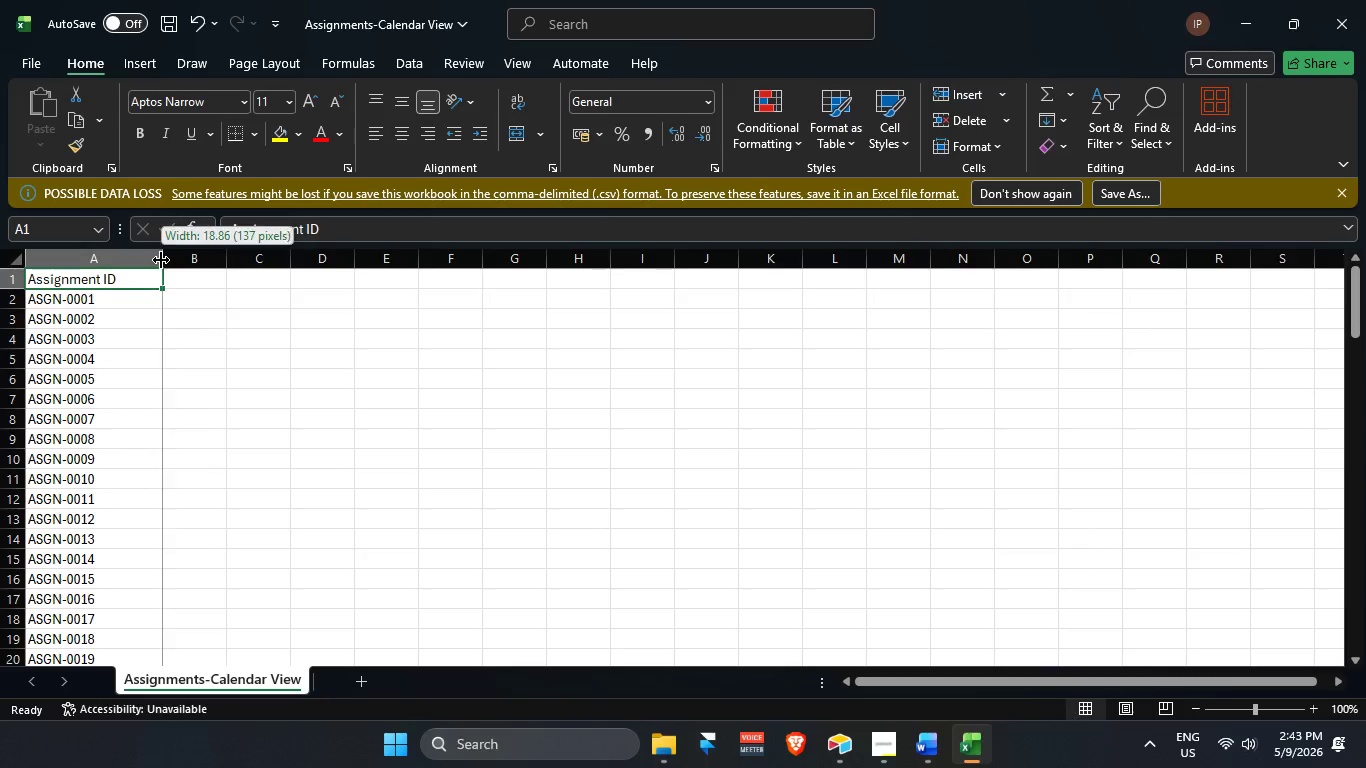 
double_click([161, 260])
 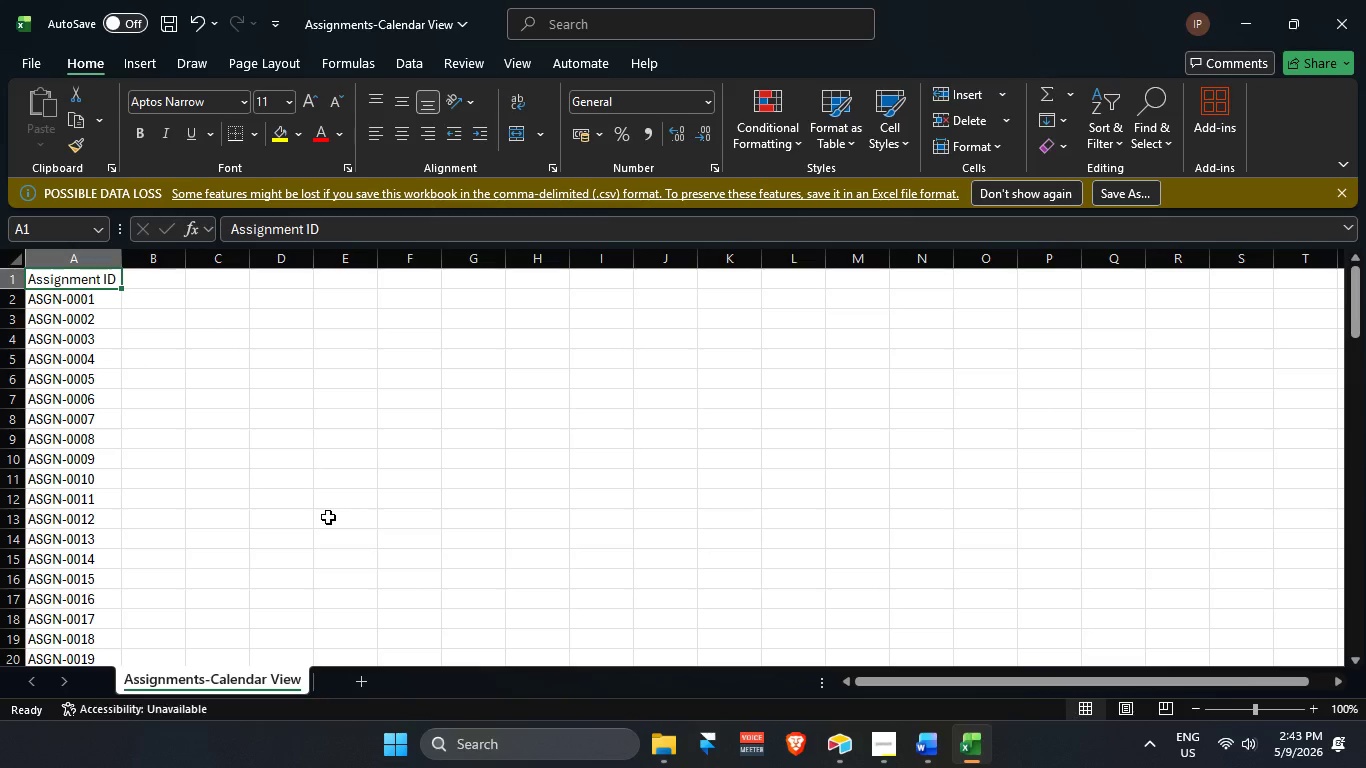 
hold_key(key=ControlLeft, duration=1.05)
scroll: coordinate [308, 523], scroll_direction: up, amount: 4.0
 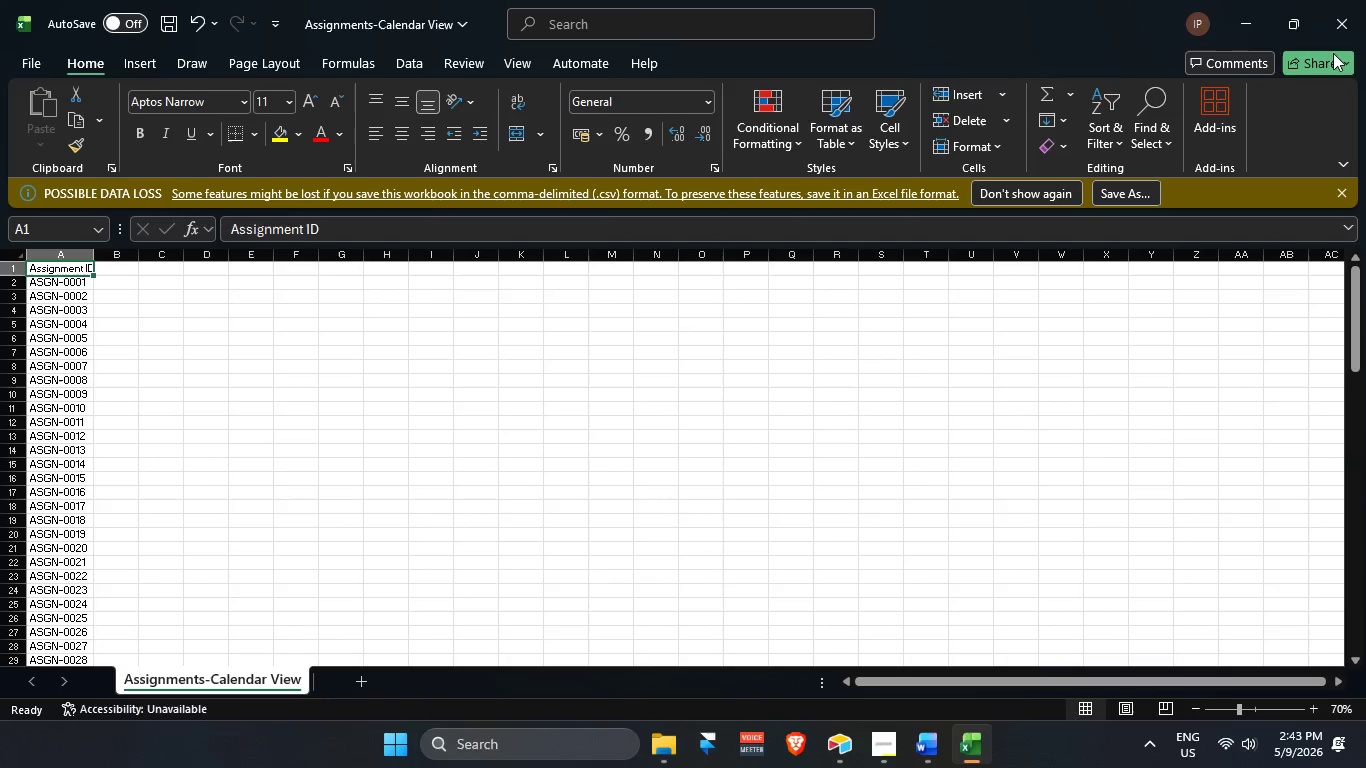 
left_click([1339, 18])
 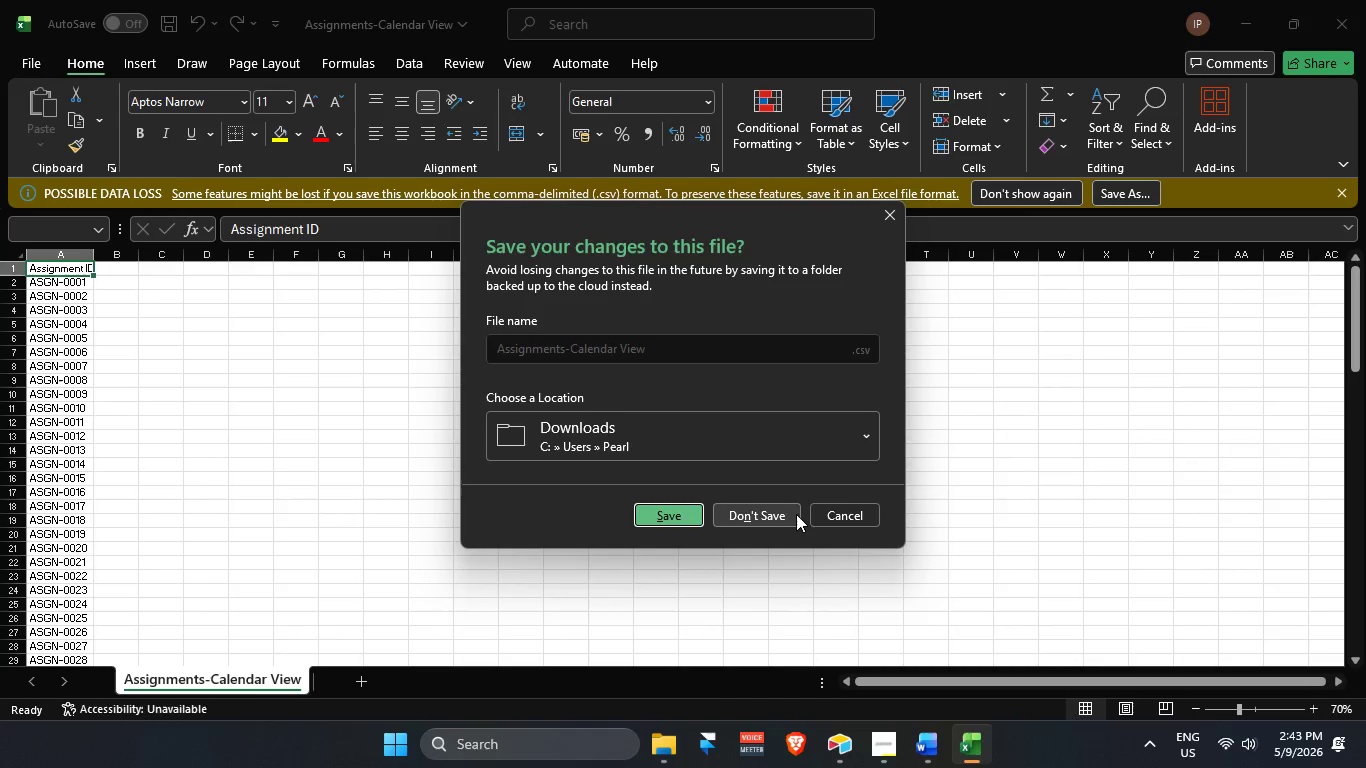 
left_click([782, 511])
 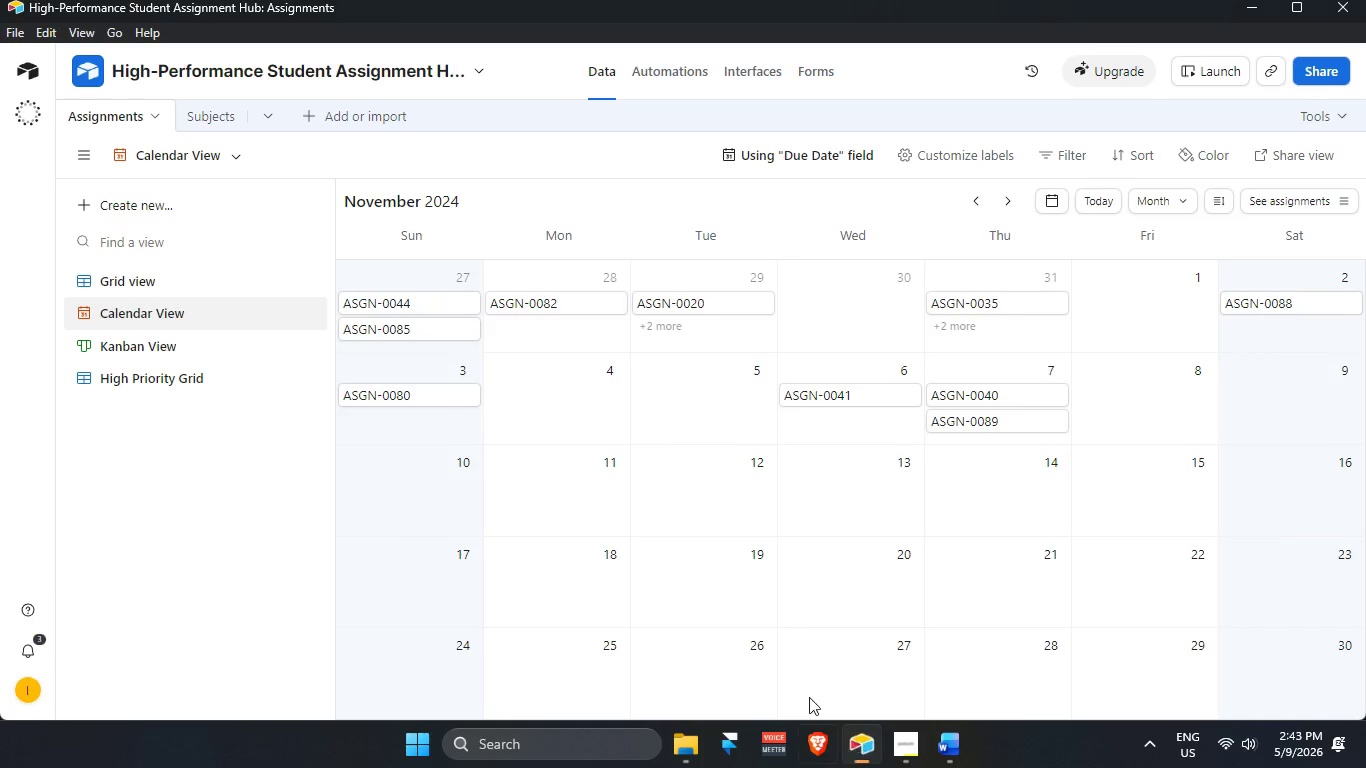 
scroll: coordinate [790, 517], scroll_direction: up, amount: 4.0
 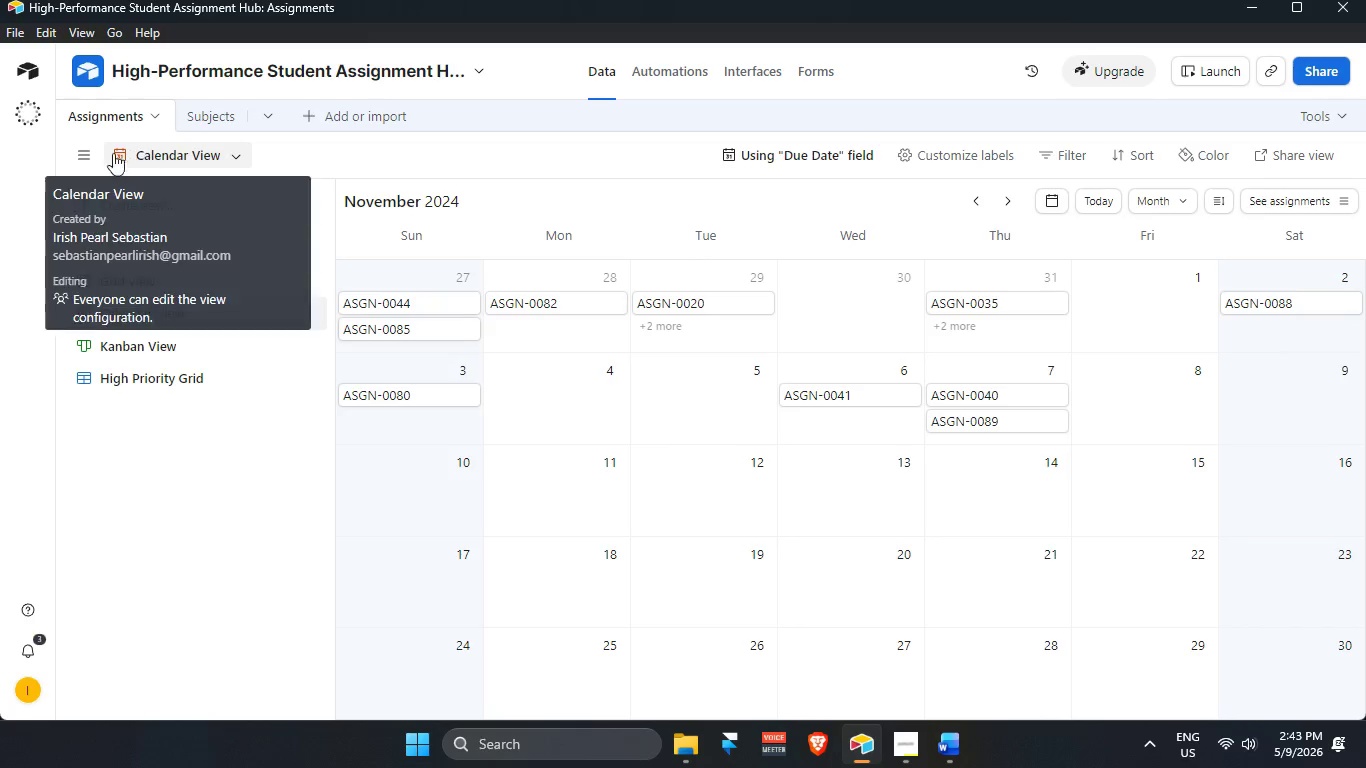 
left_click([82, 149])
 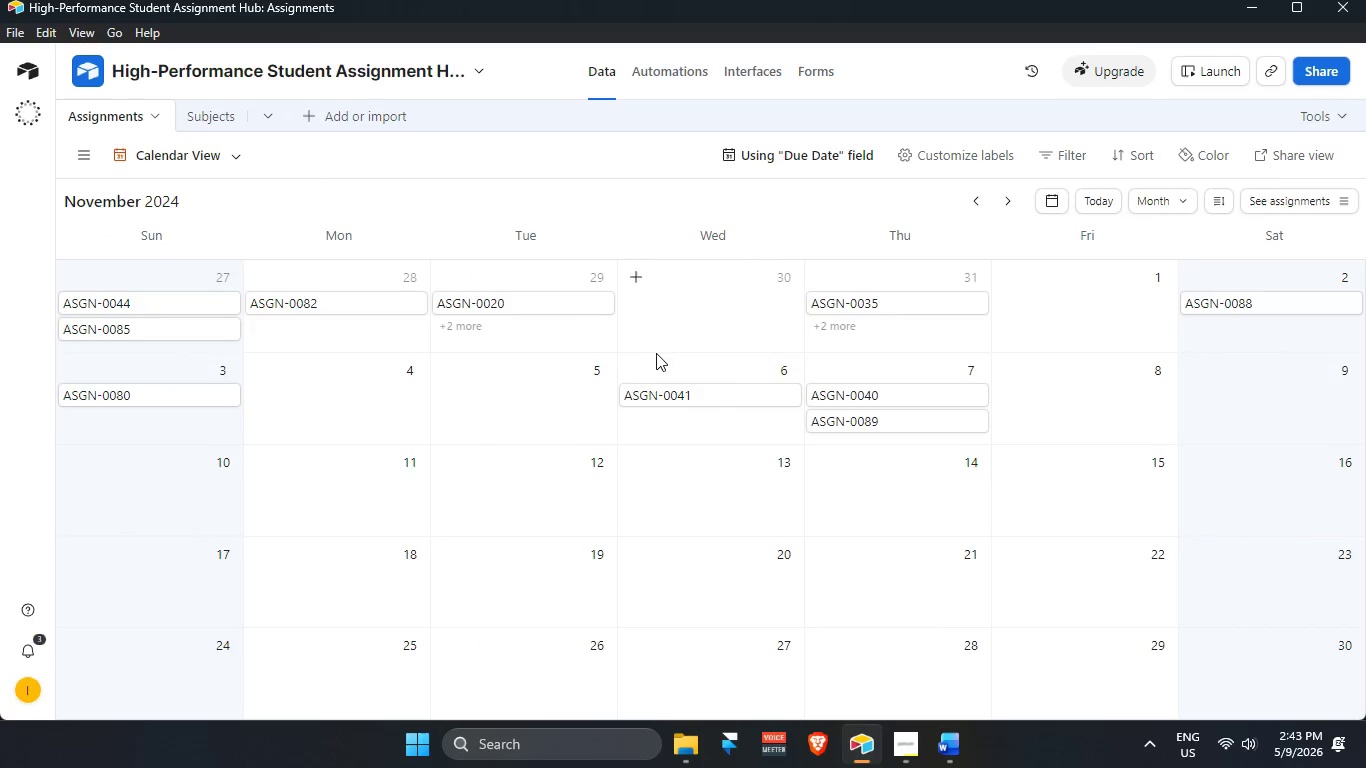 
scroll: coordinate [669, 486], scroll_direction: up, amount: 4.0
 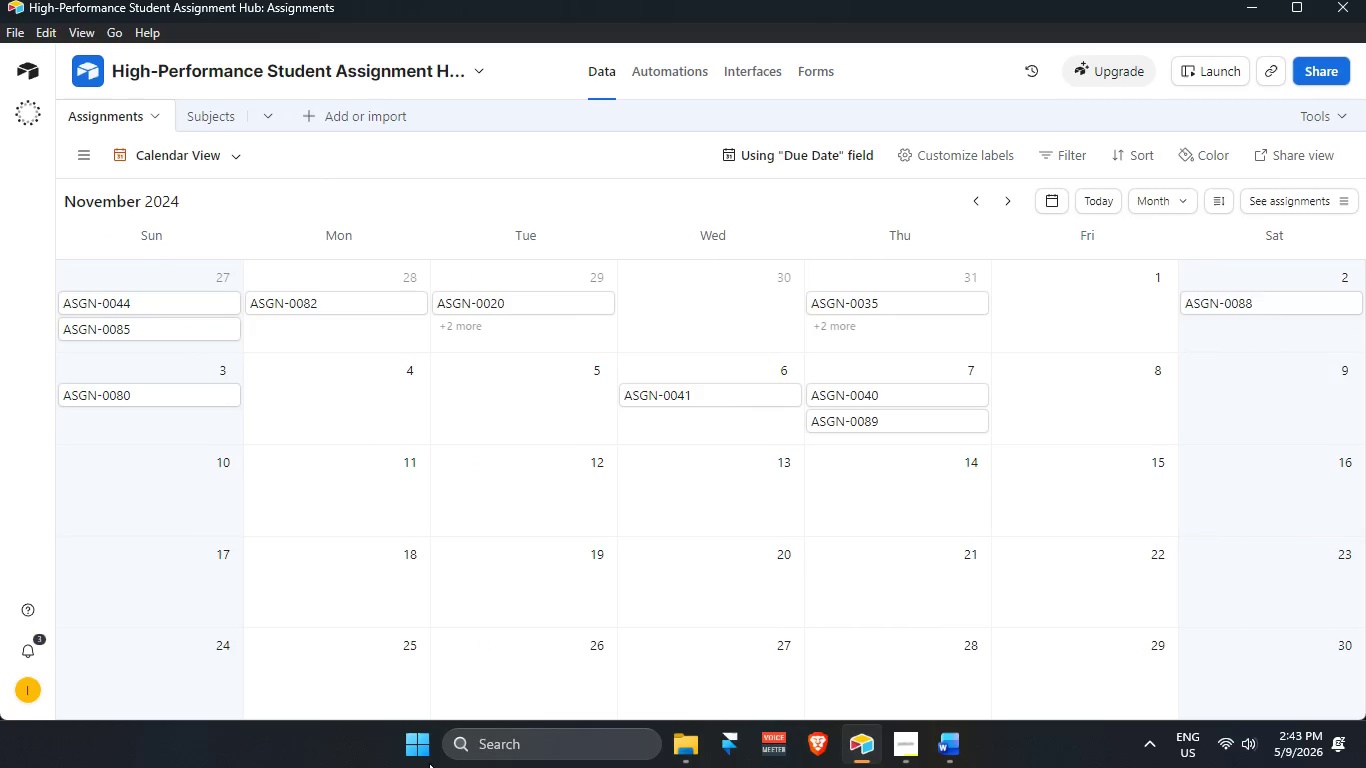 
left_click([415, 760])
 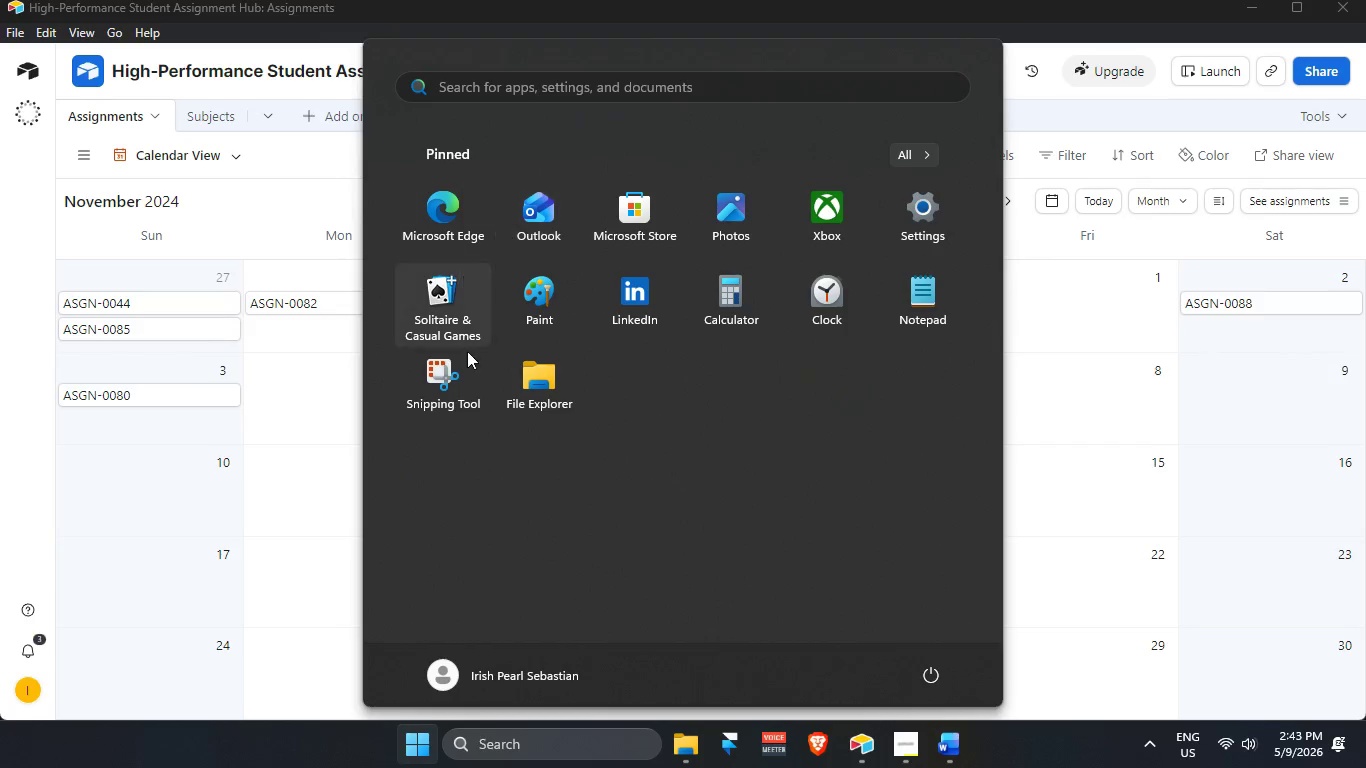 
left_click([436, 377])
 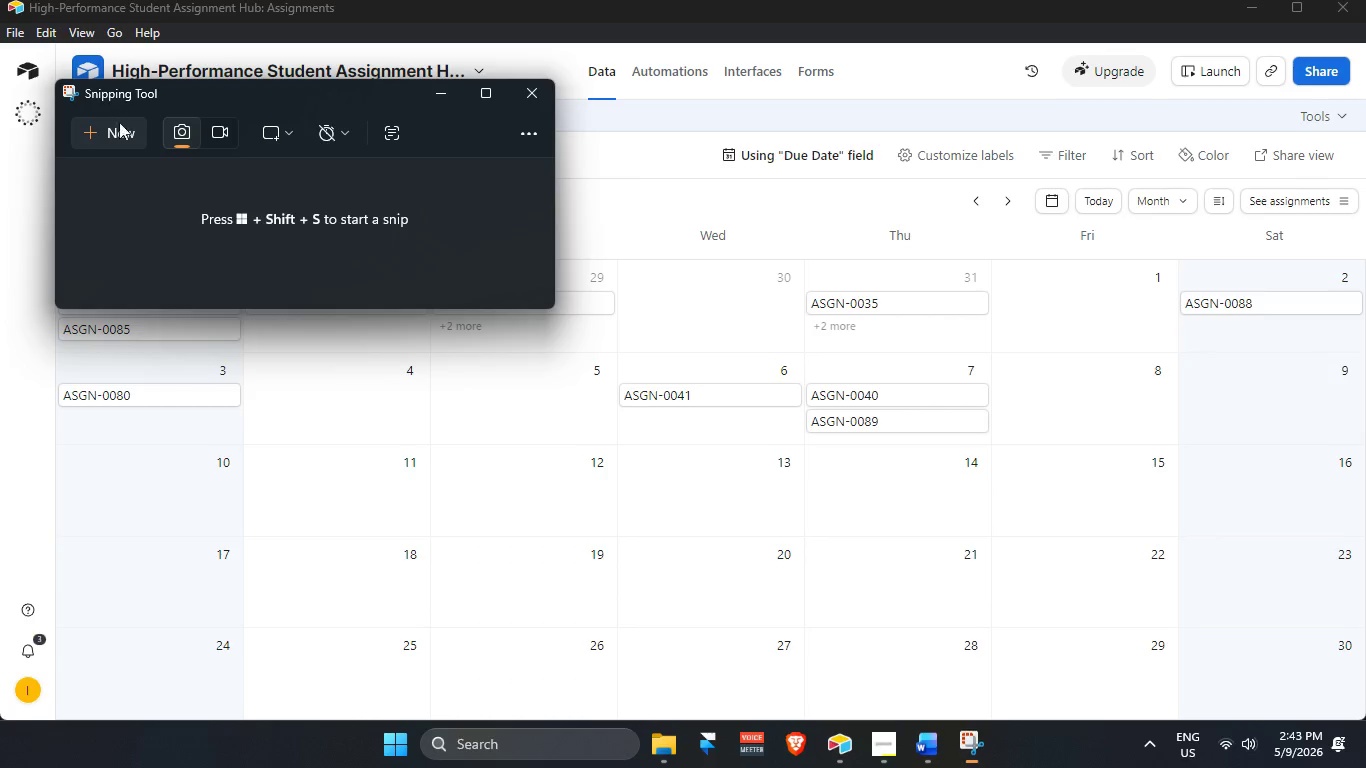 
left_click([122, 135])
 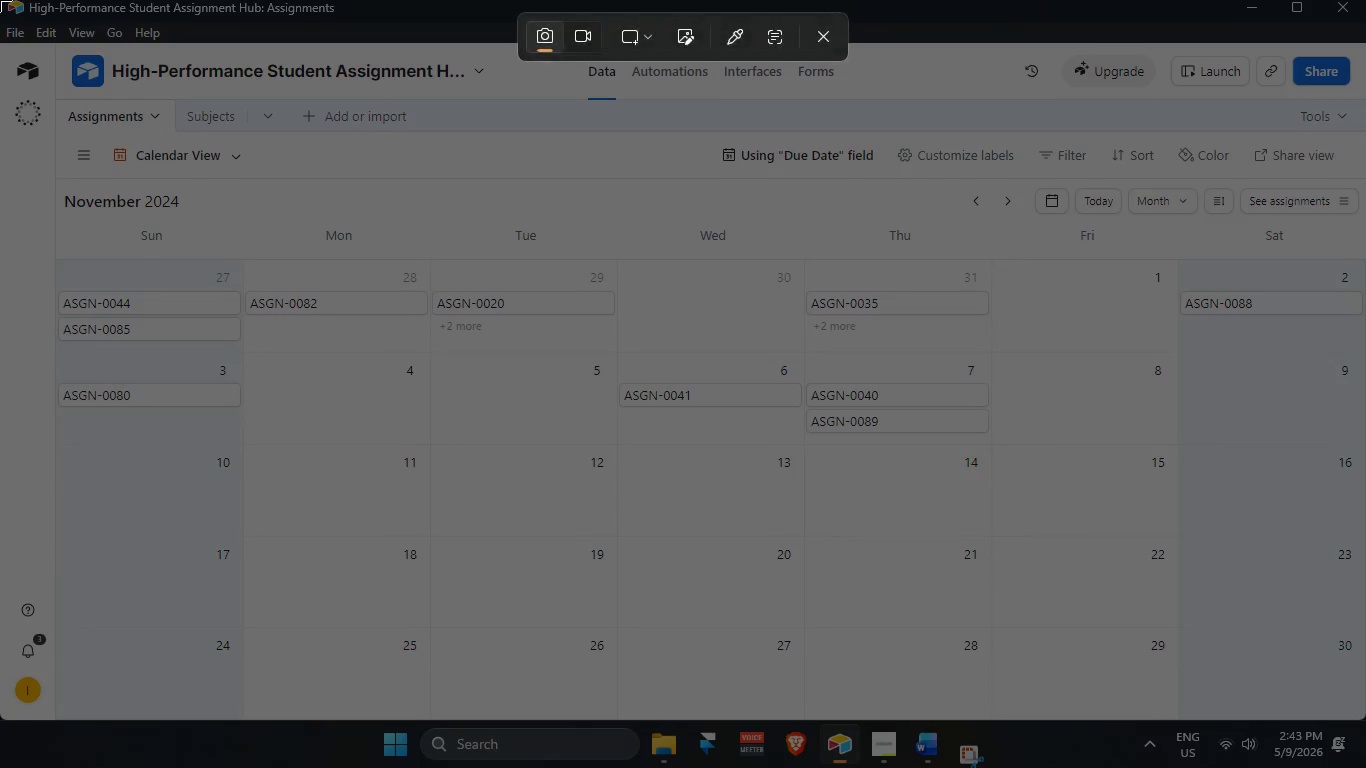 
left_click_drag(start_coordinate=[0, 0], to_coordinate=[1364, 720])
 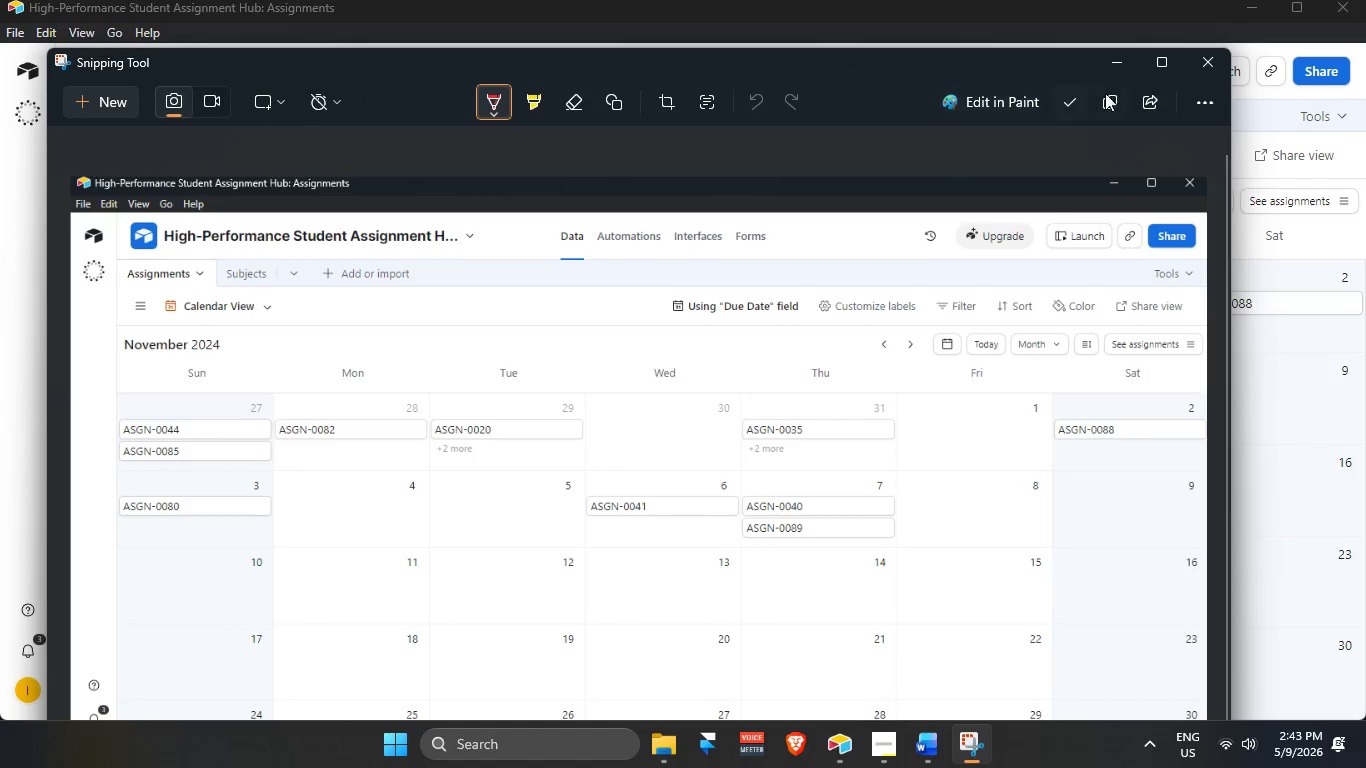 
left_click([1076, 103])
 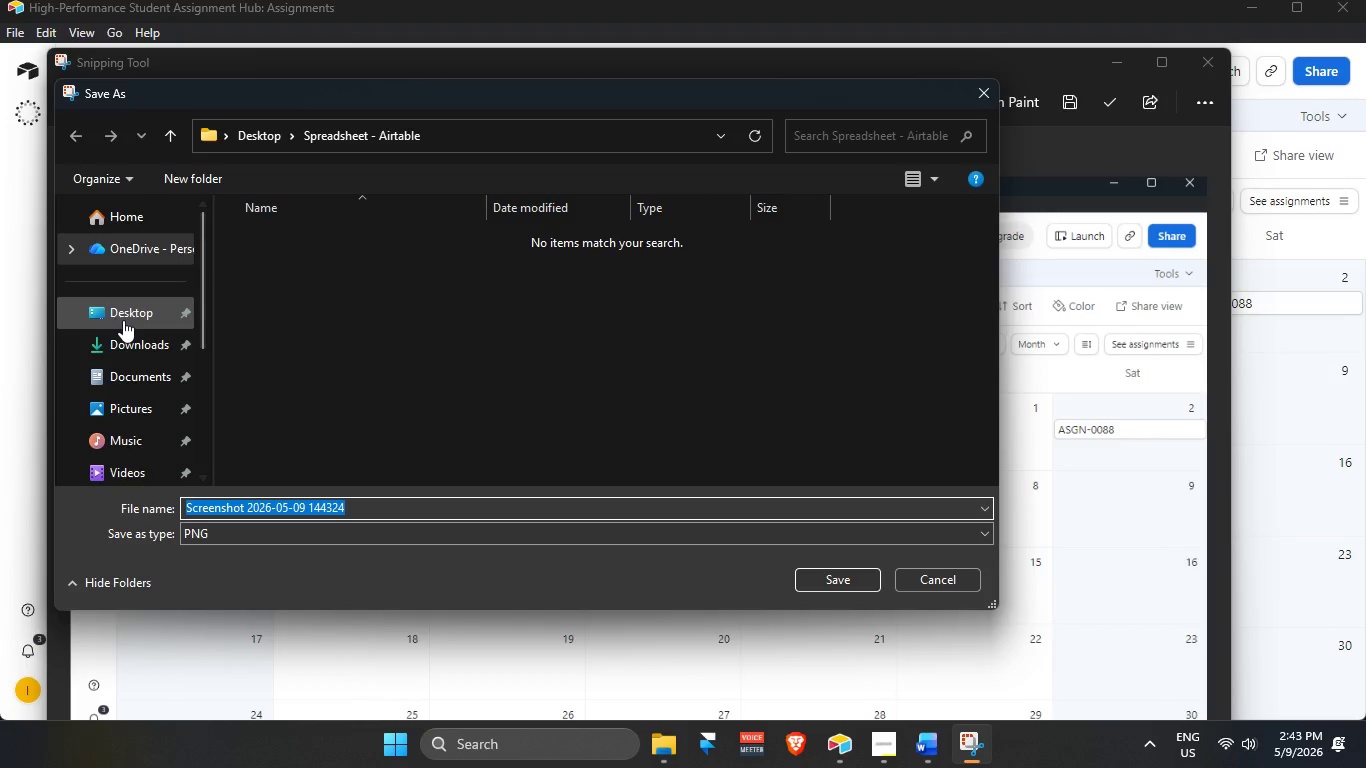 
left_click([134, 340])
 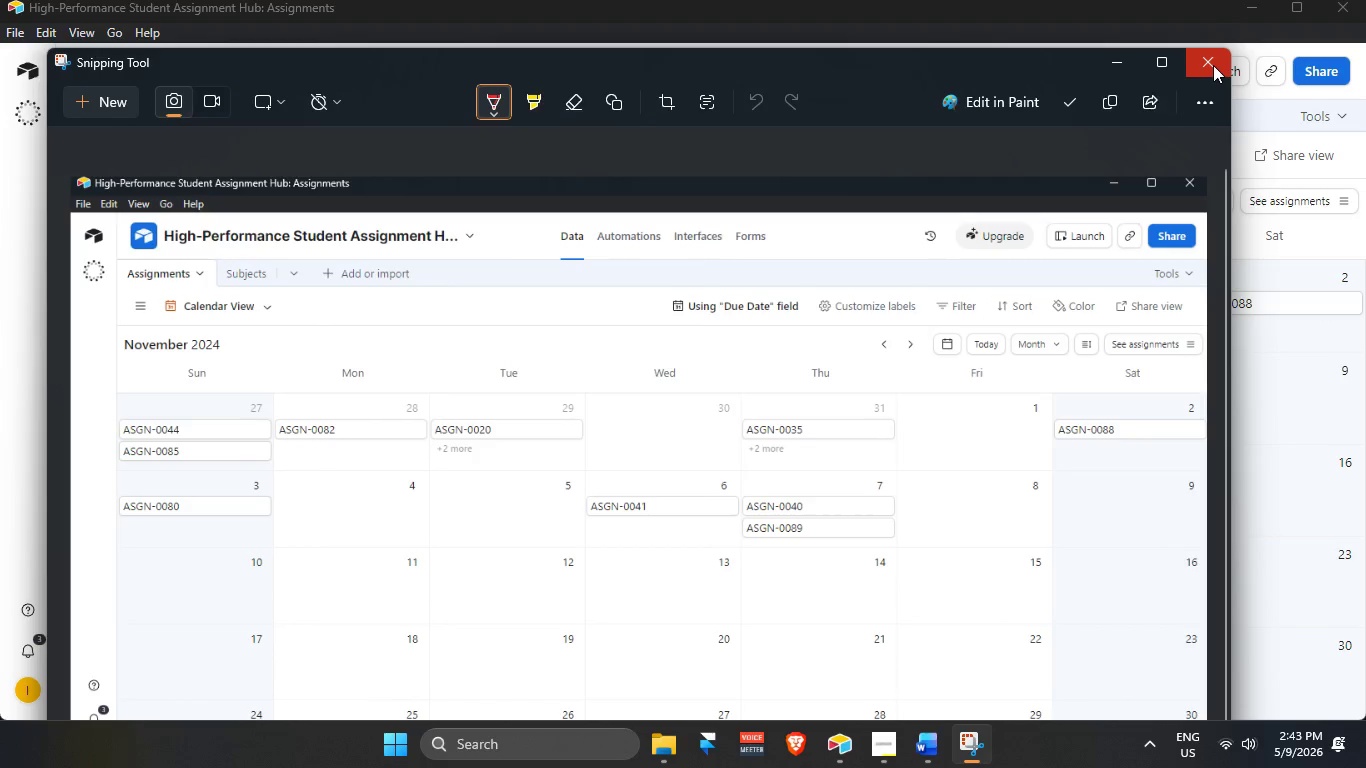 
left_click([1213, 65])
 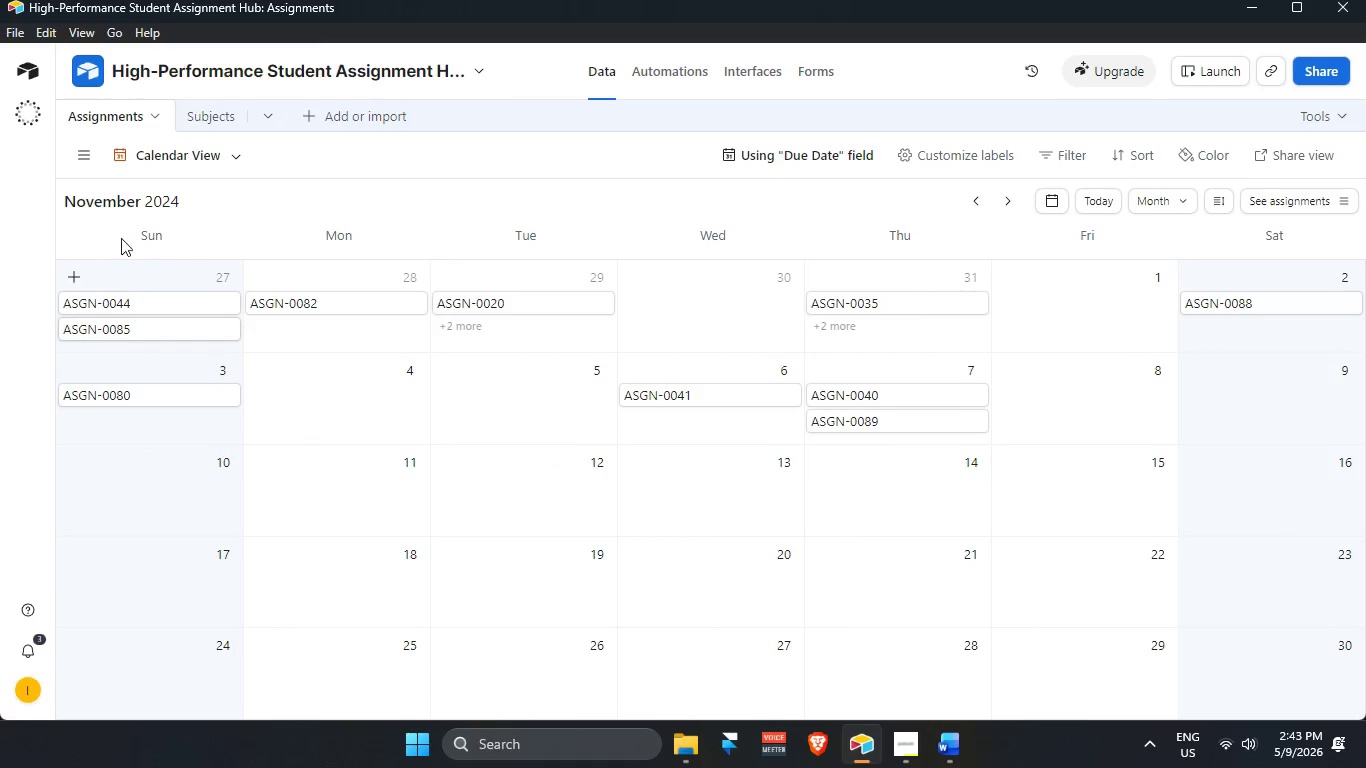 
left_click([93, 156])
 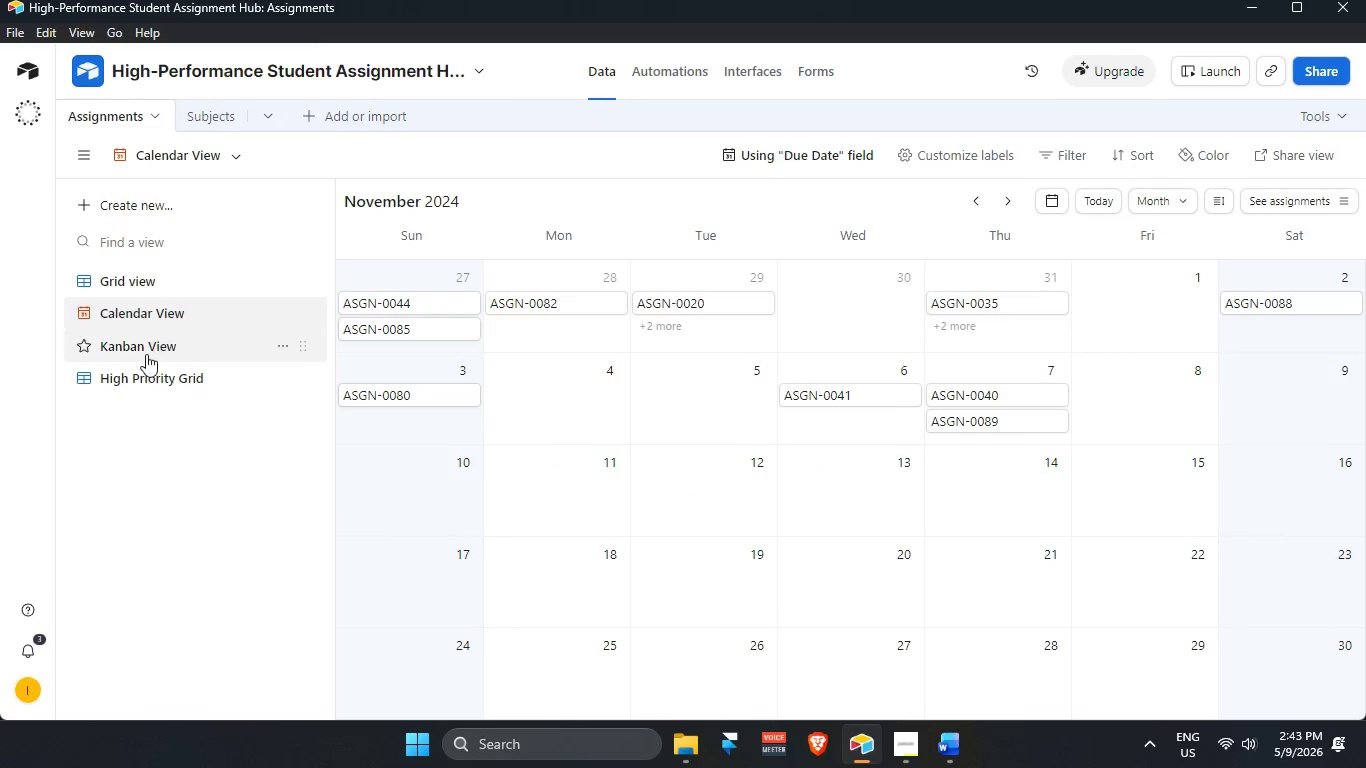 
left_click([145, 354])
 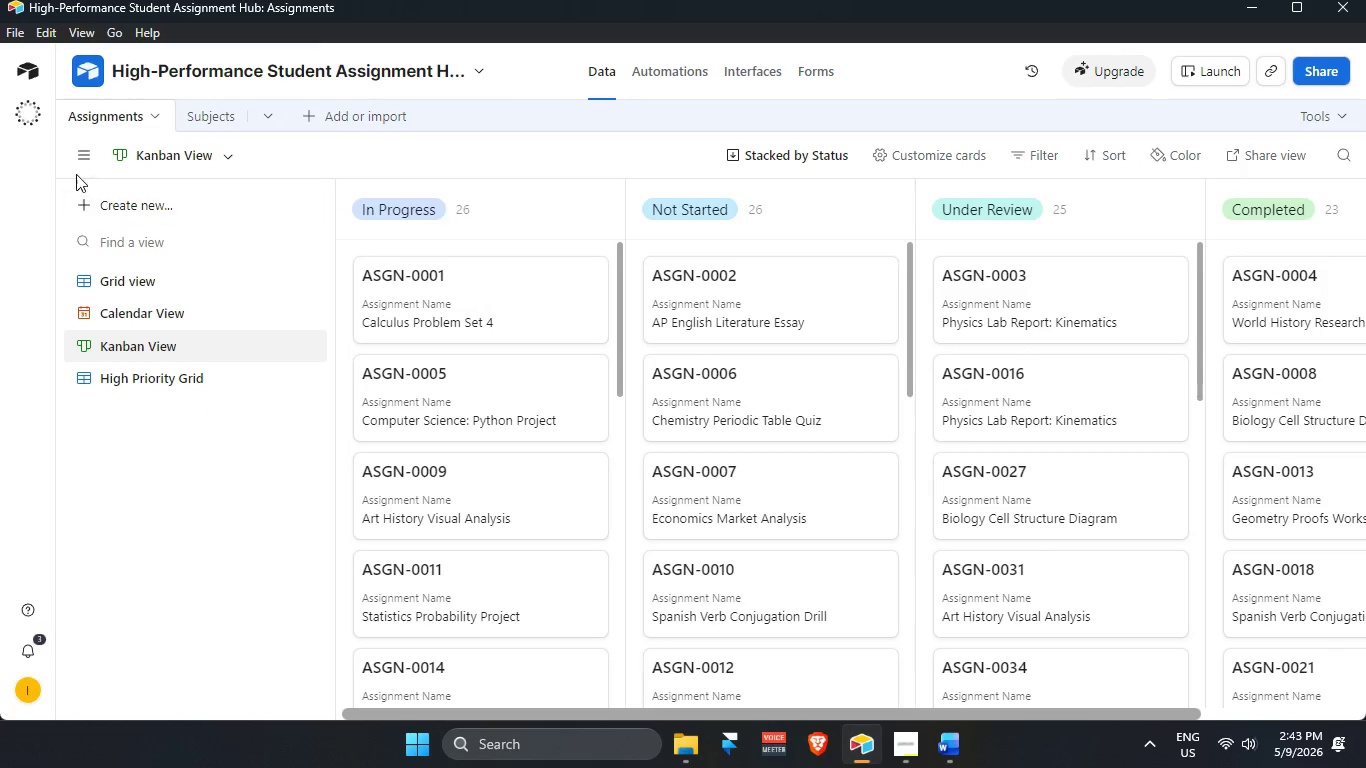 
left_click([73, 150])
 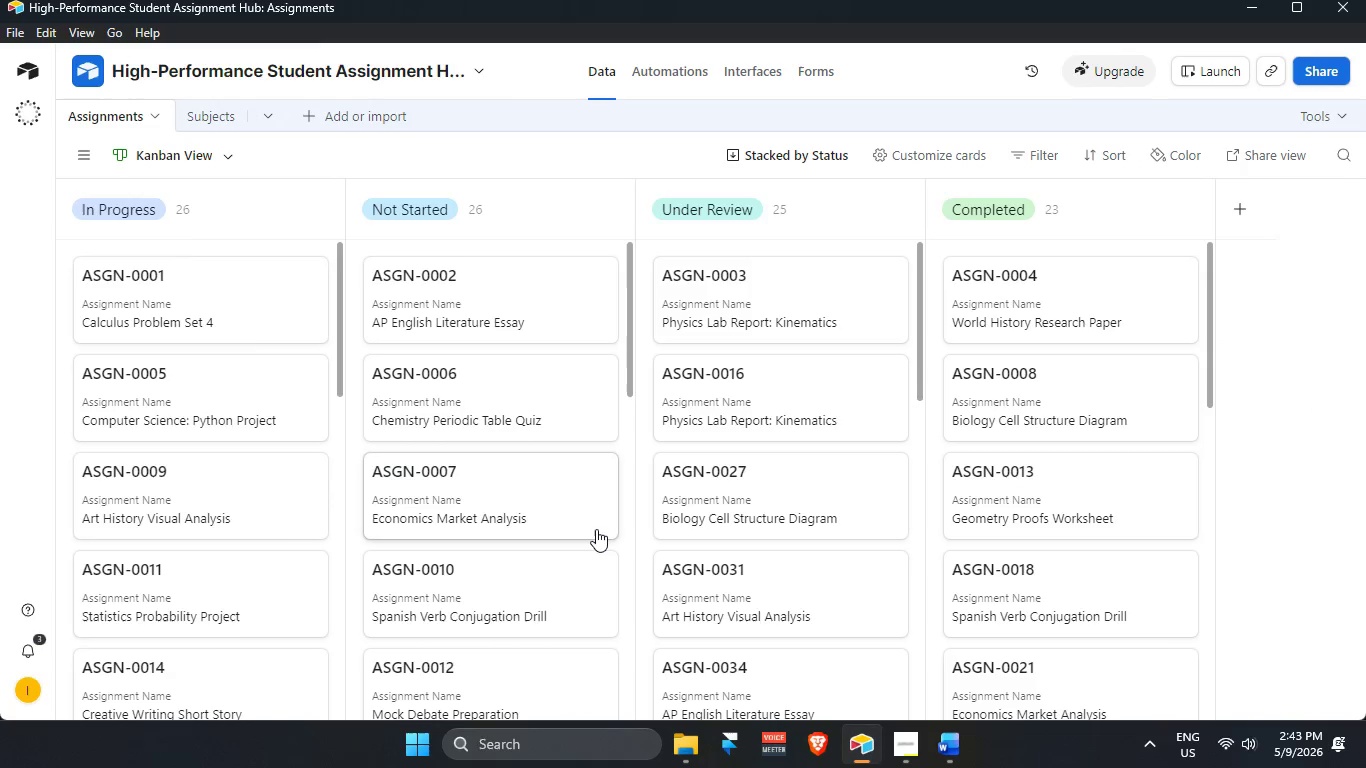 
scroll: coordinate [614, 554], scroll_direction: up, amount: 4.0
 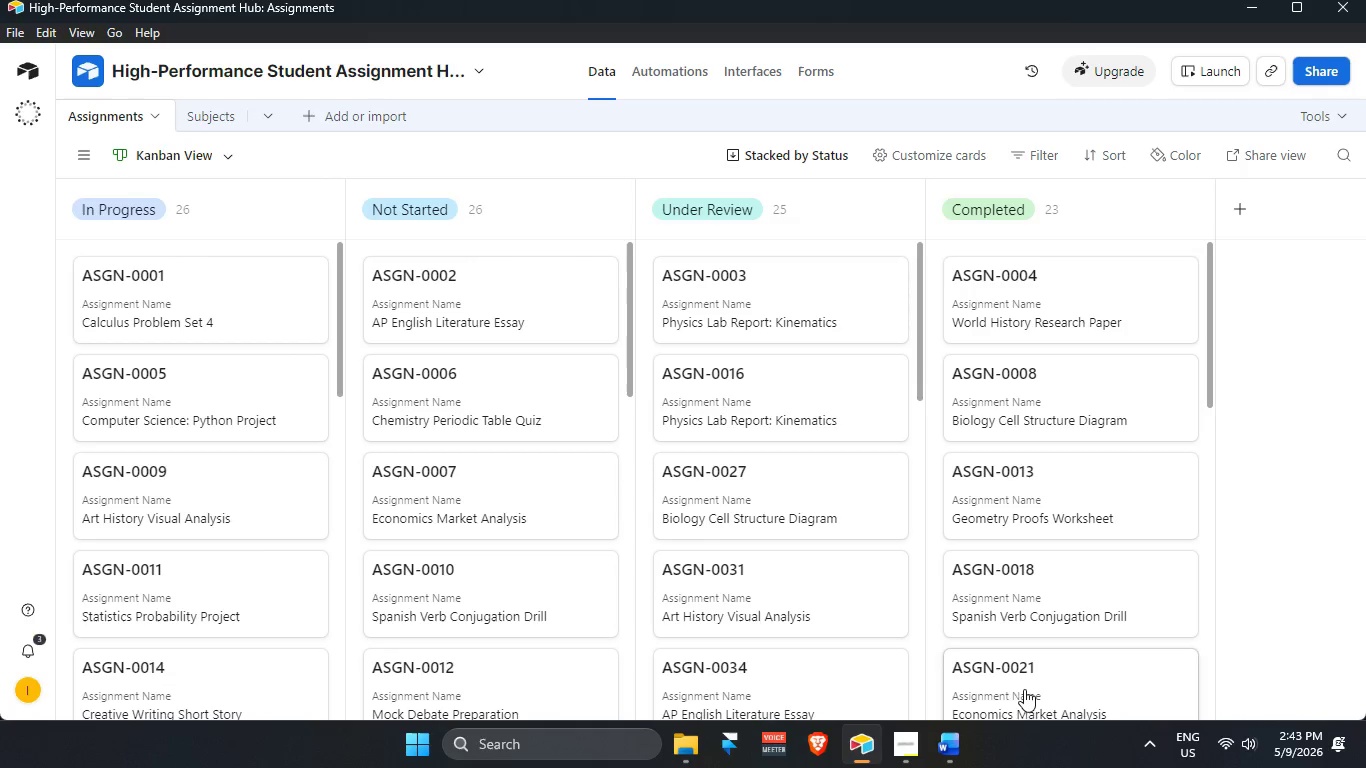 
left_click([521, 747])
 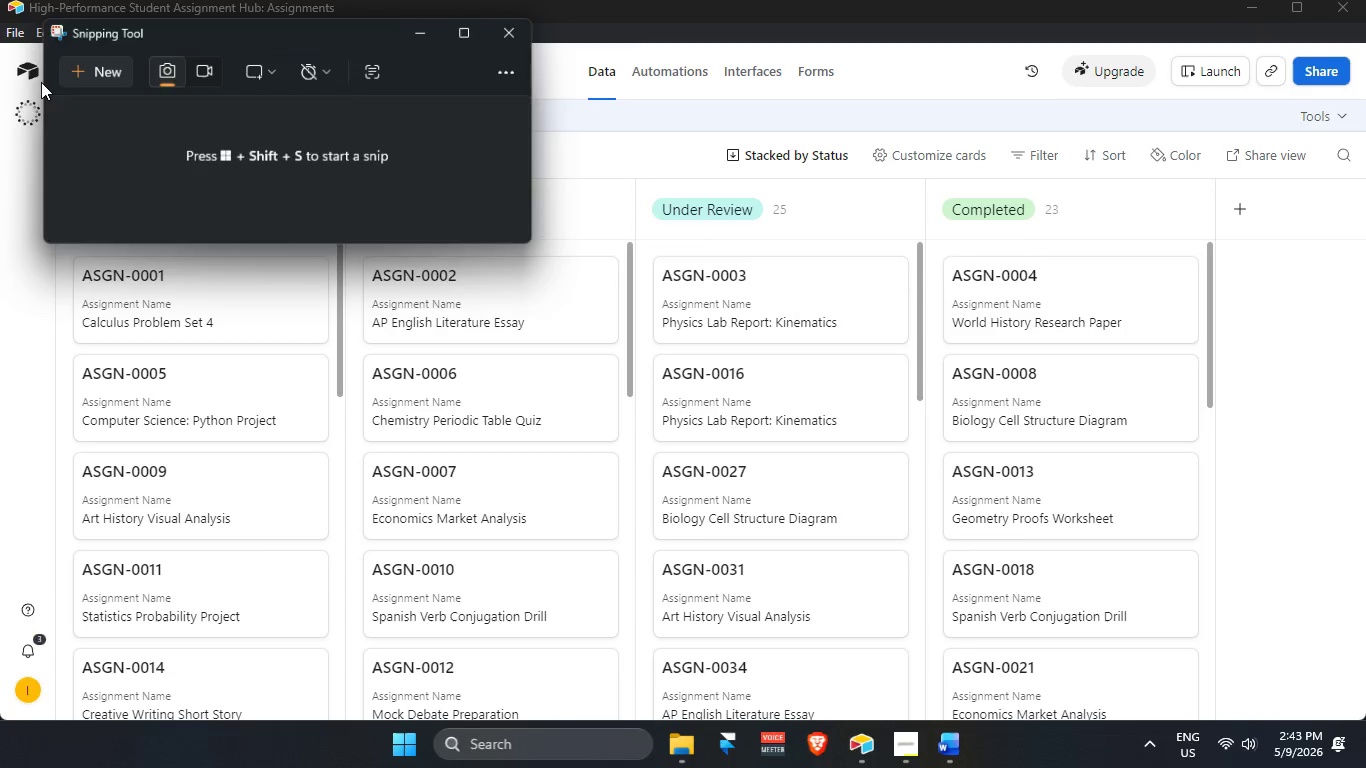 
left_click([72, 67])
 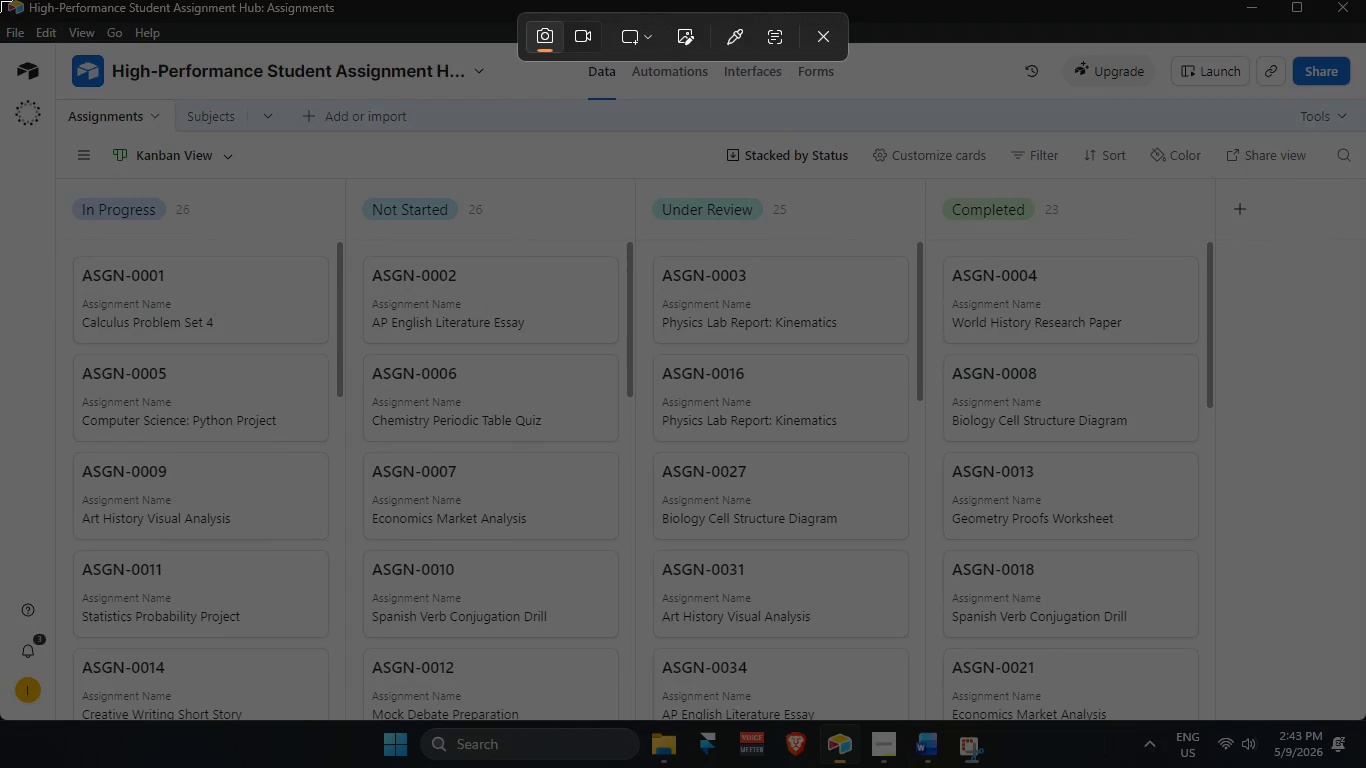 
left_click_drag(start_coordinate=[0, 0], to_coordinate=[1365, 717])
 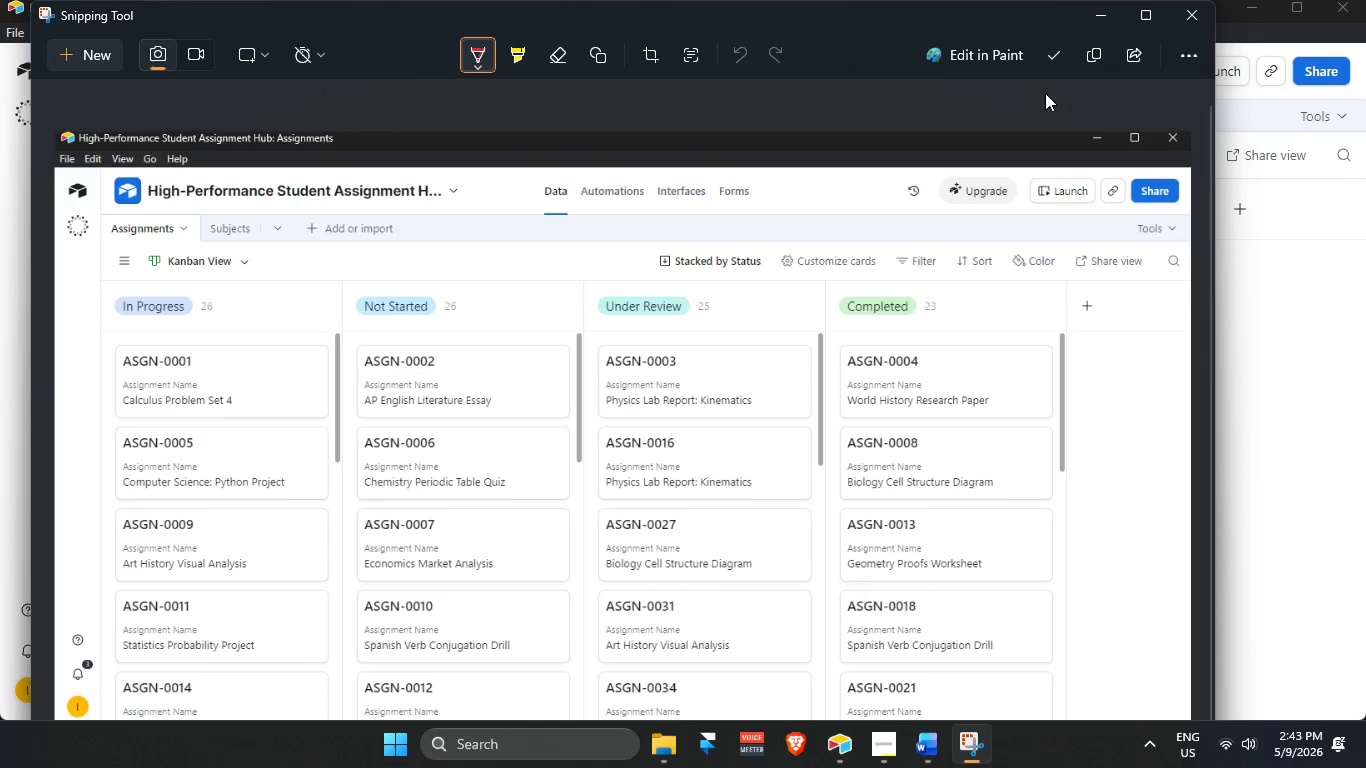 
left_click([1068, 53])
 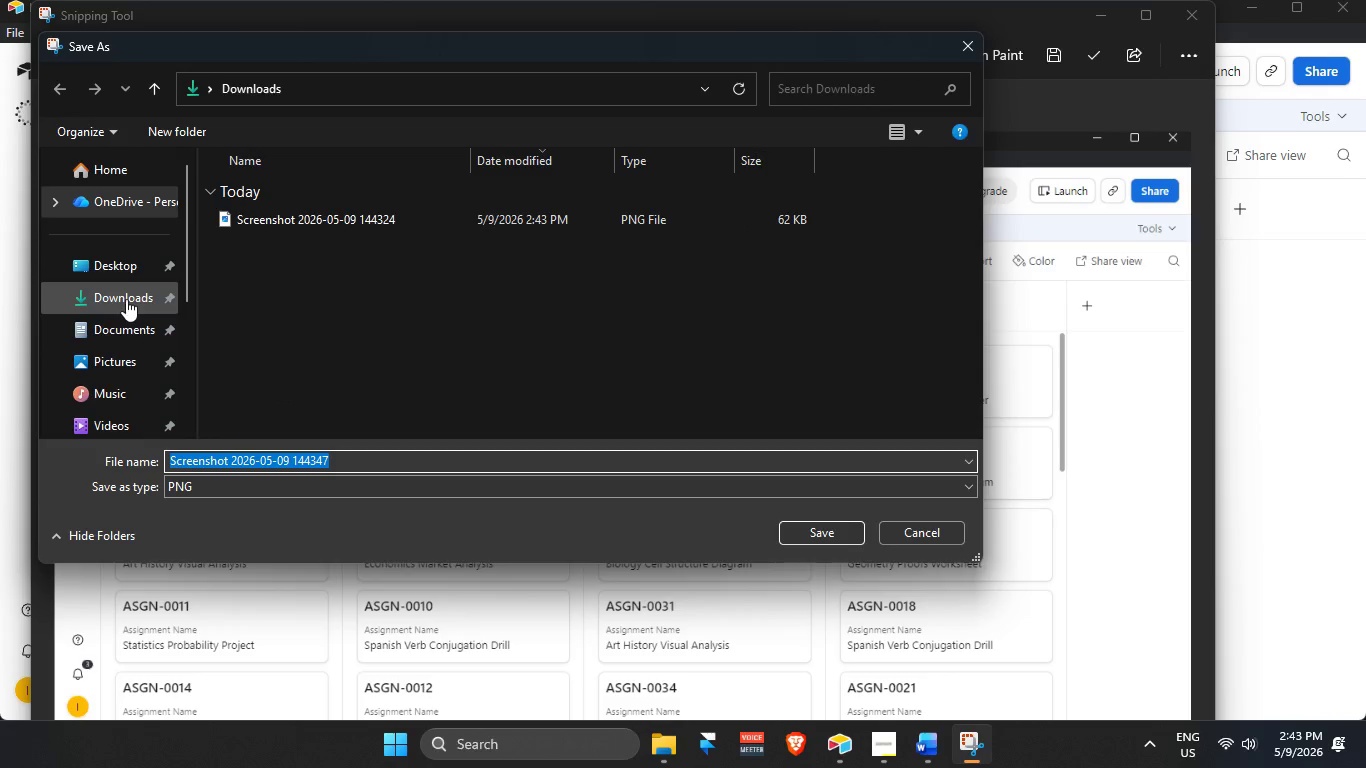 
left_click([122, 299])
 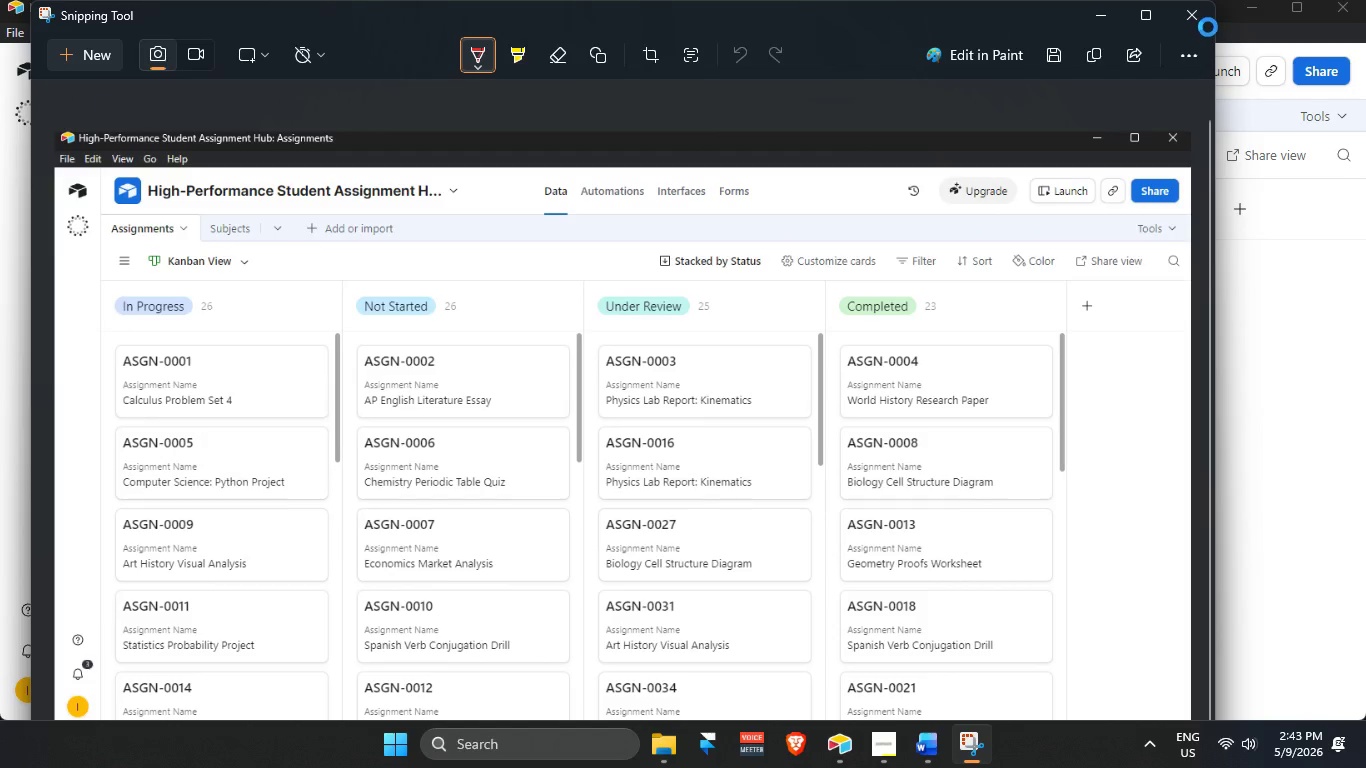 
left_click([1200, 17])
 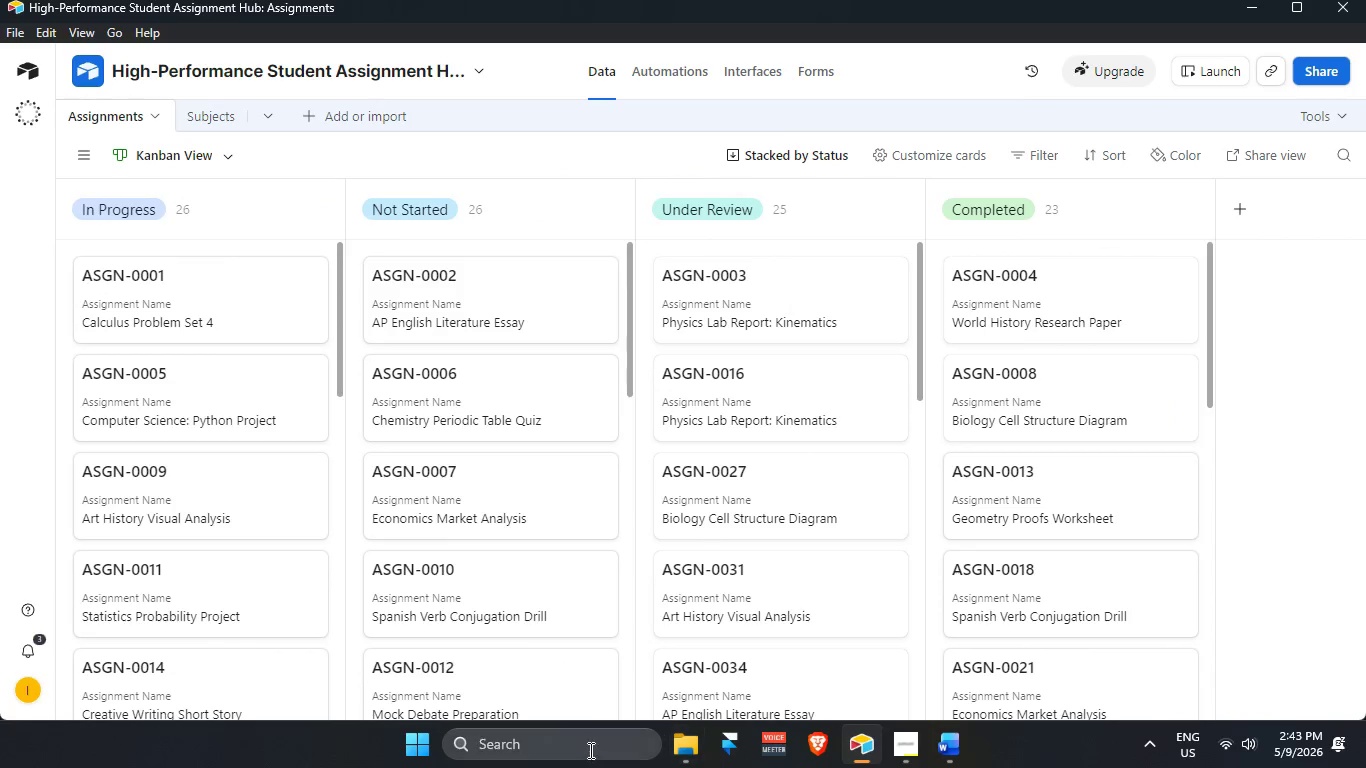 
left_click([567, 750])
 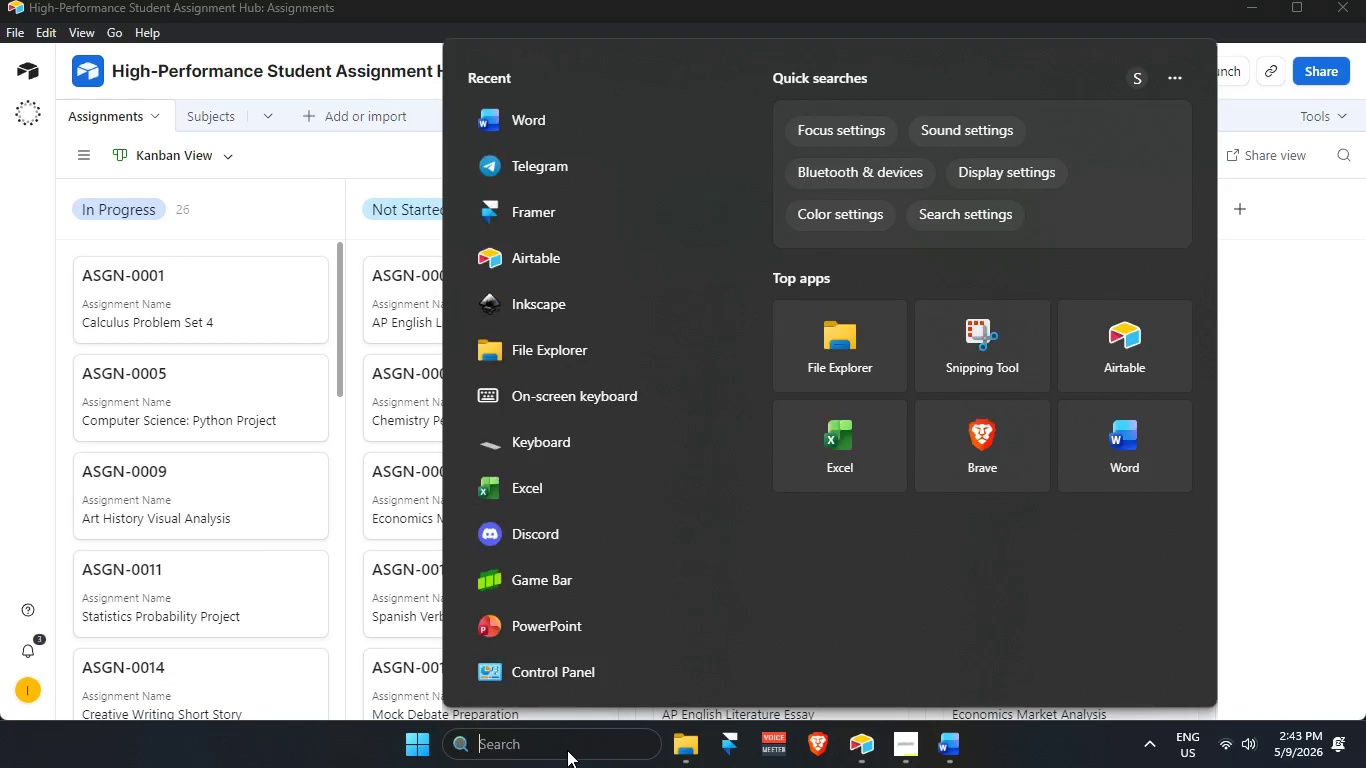 
type(wo)
 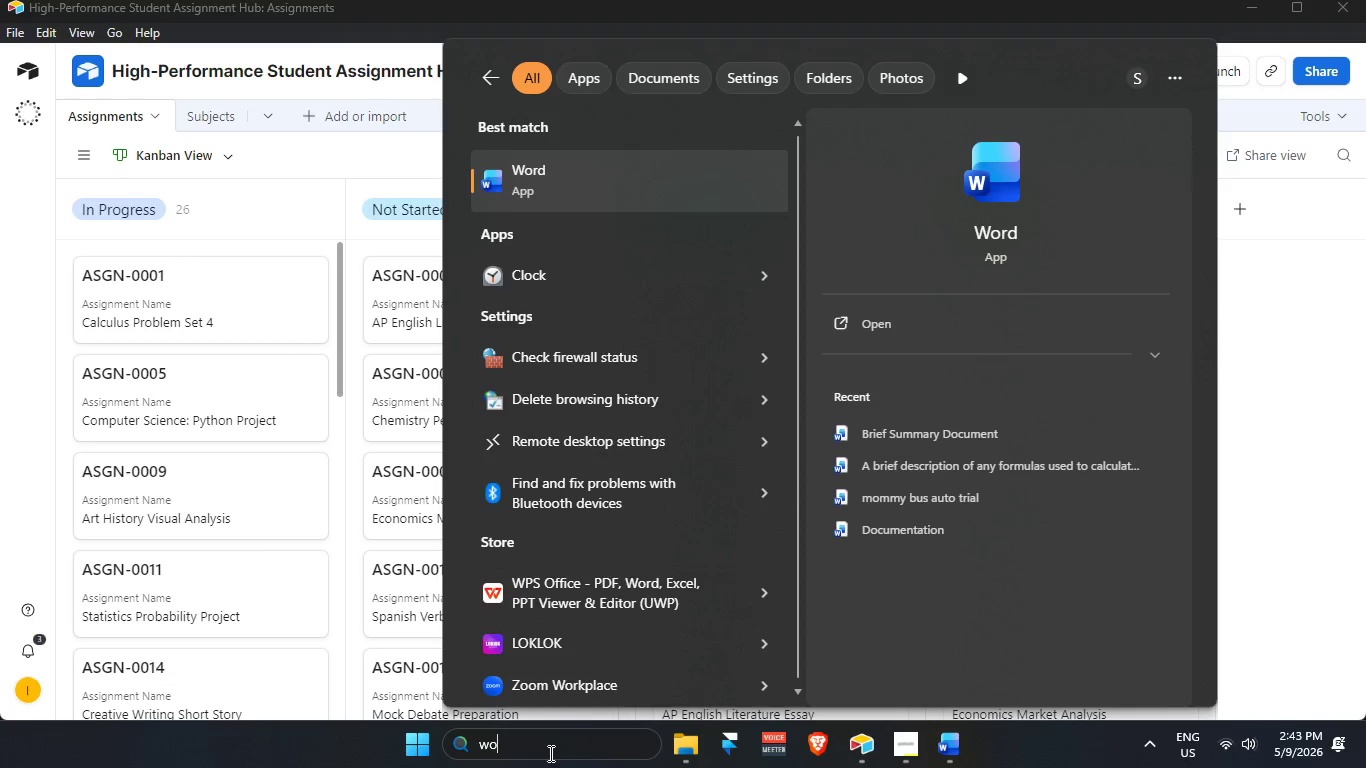 
type(rd)
 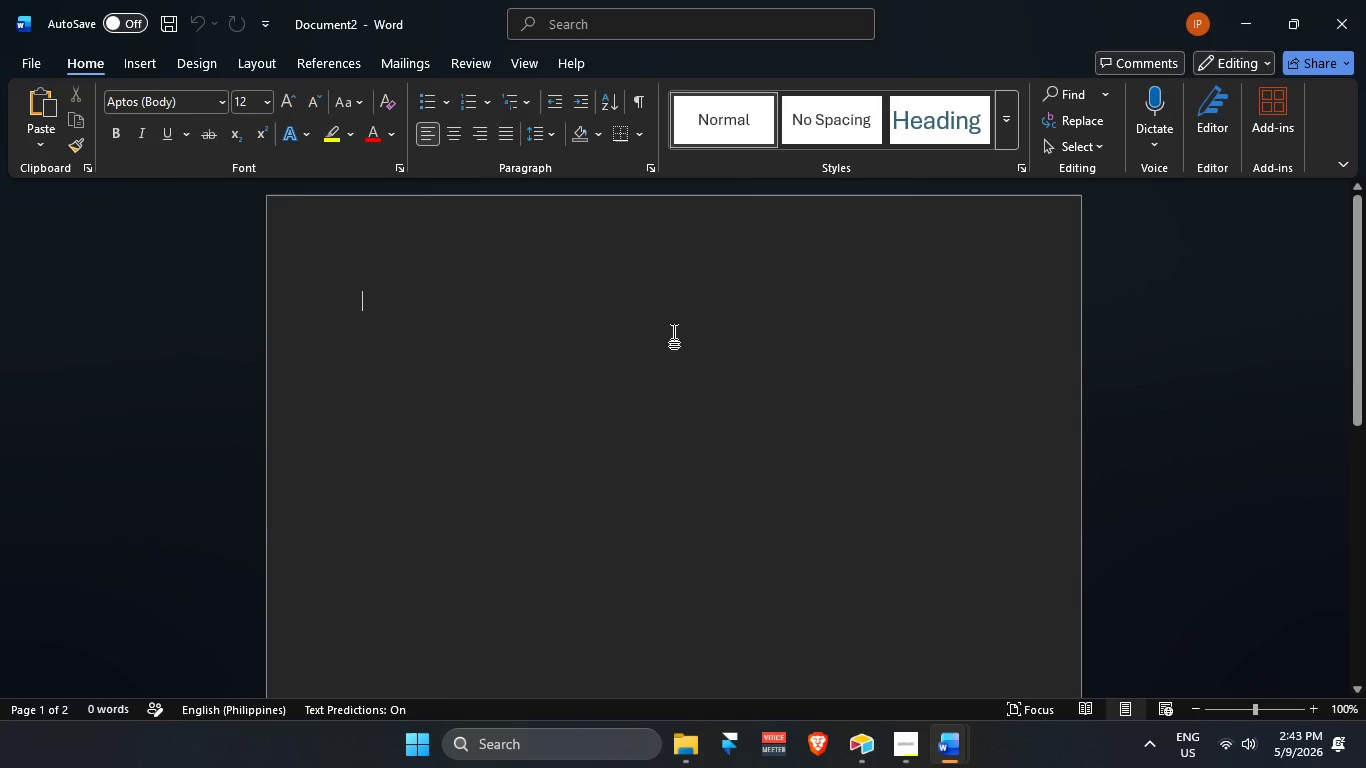 
left_click([141, 68])
 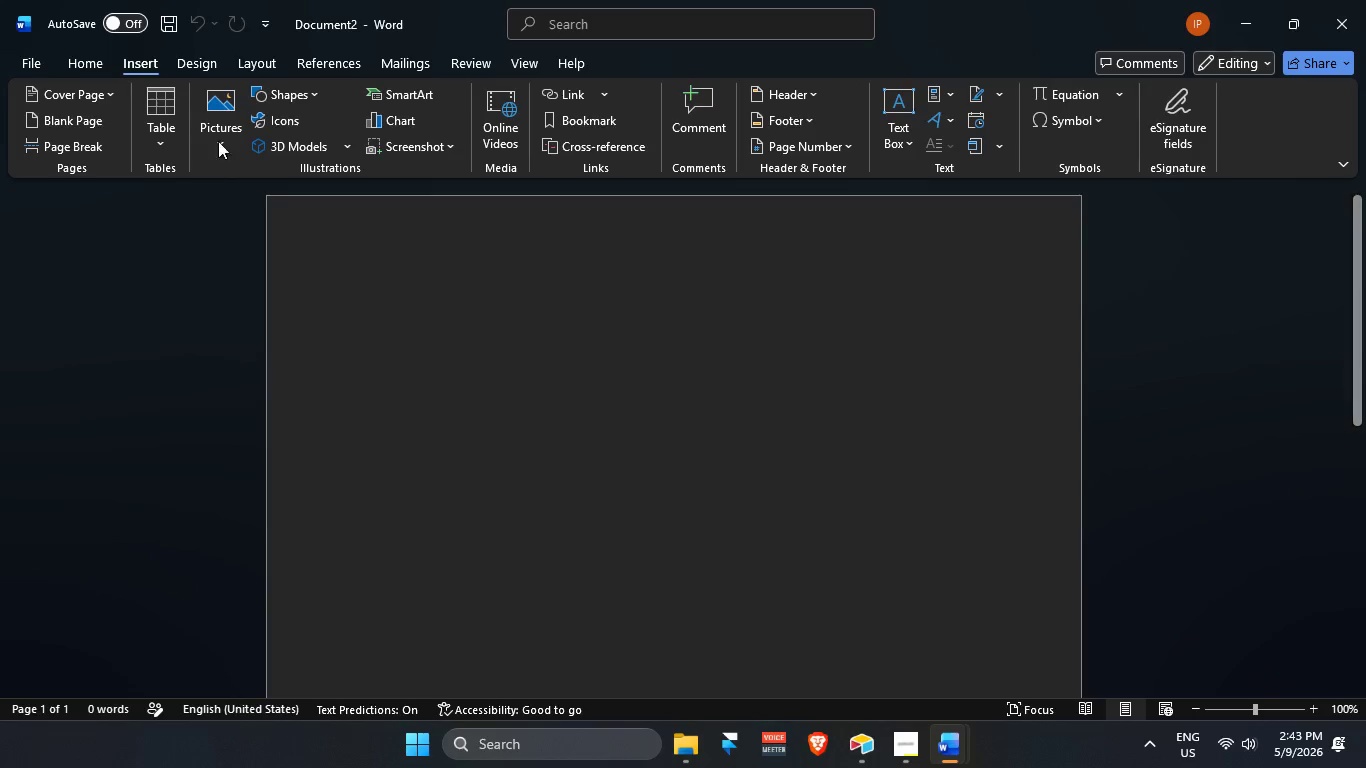 
left_click([232, 130])
 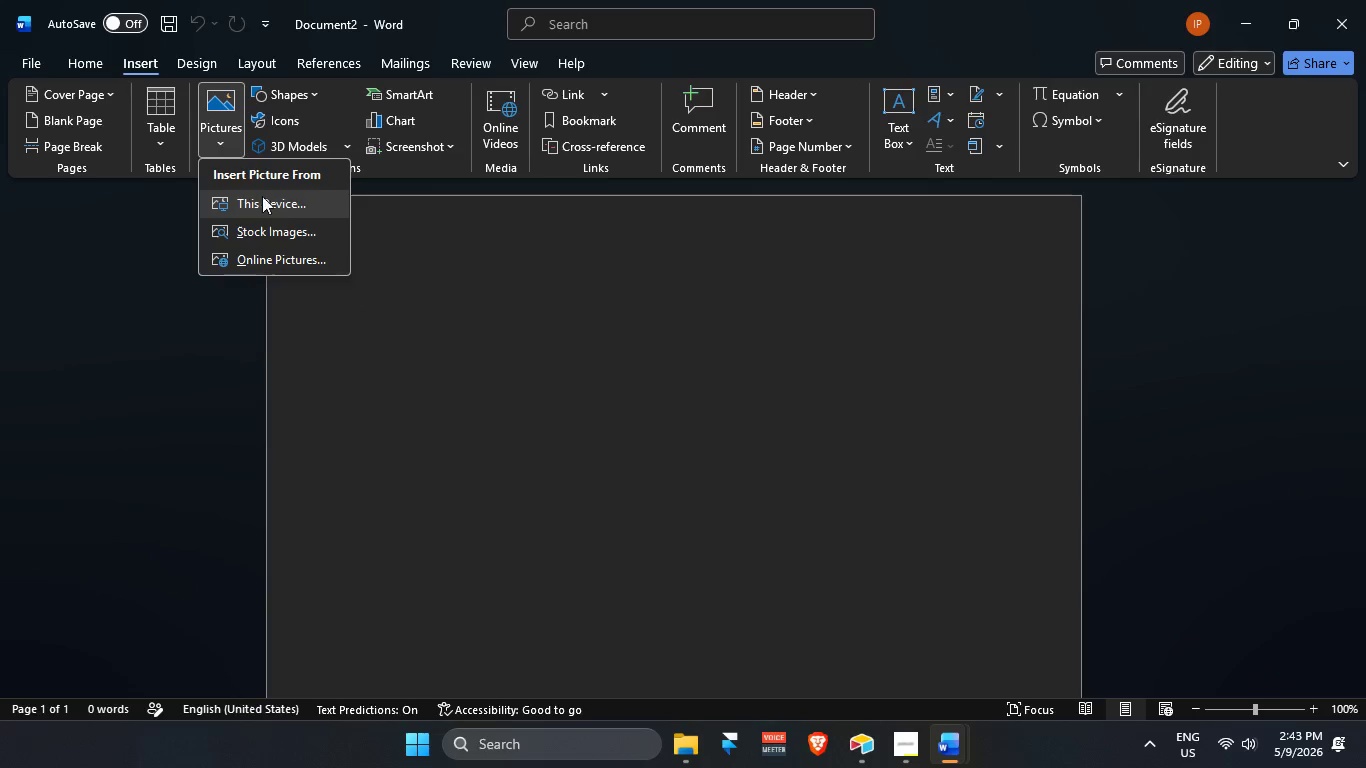 
left_click([262, 191])
 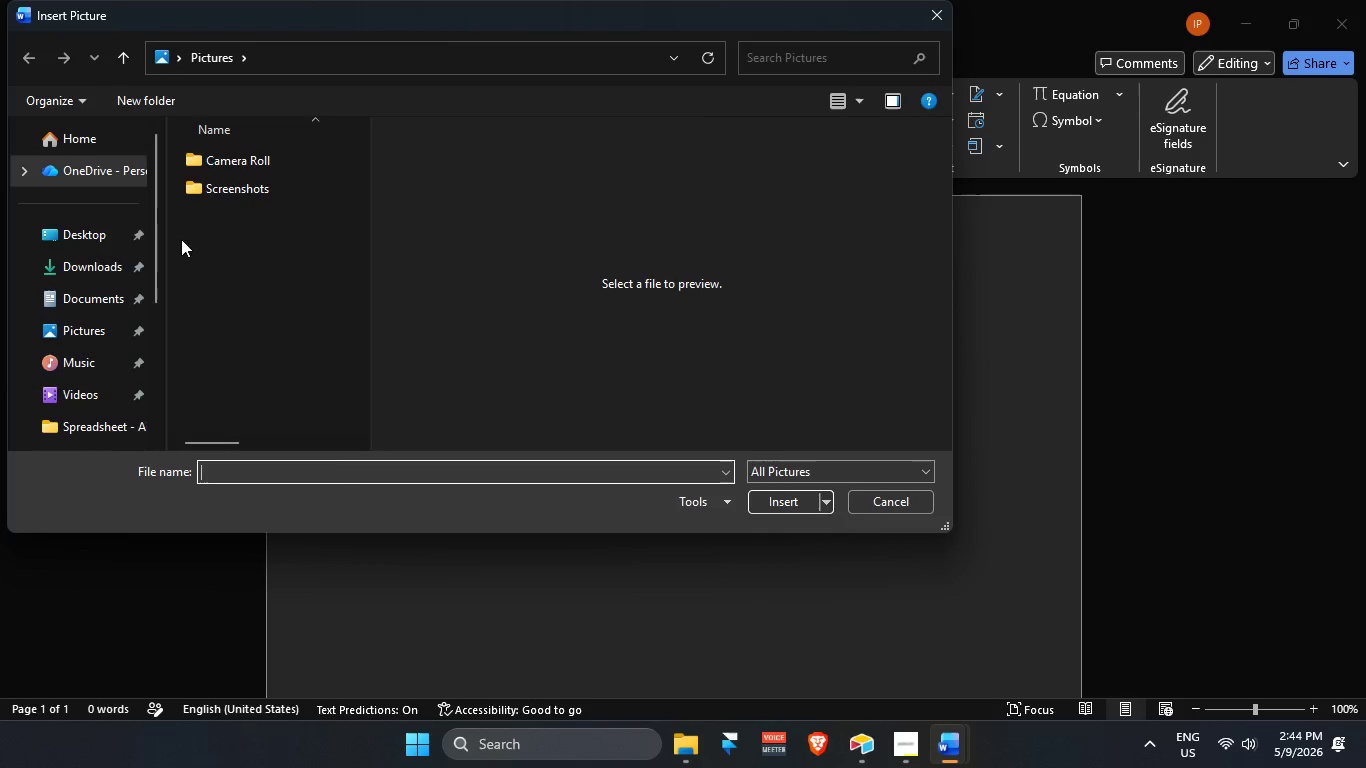 
left_click([77, 265])
 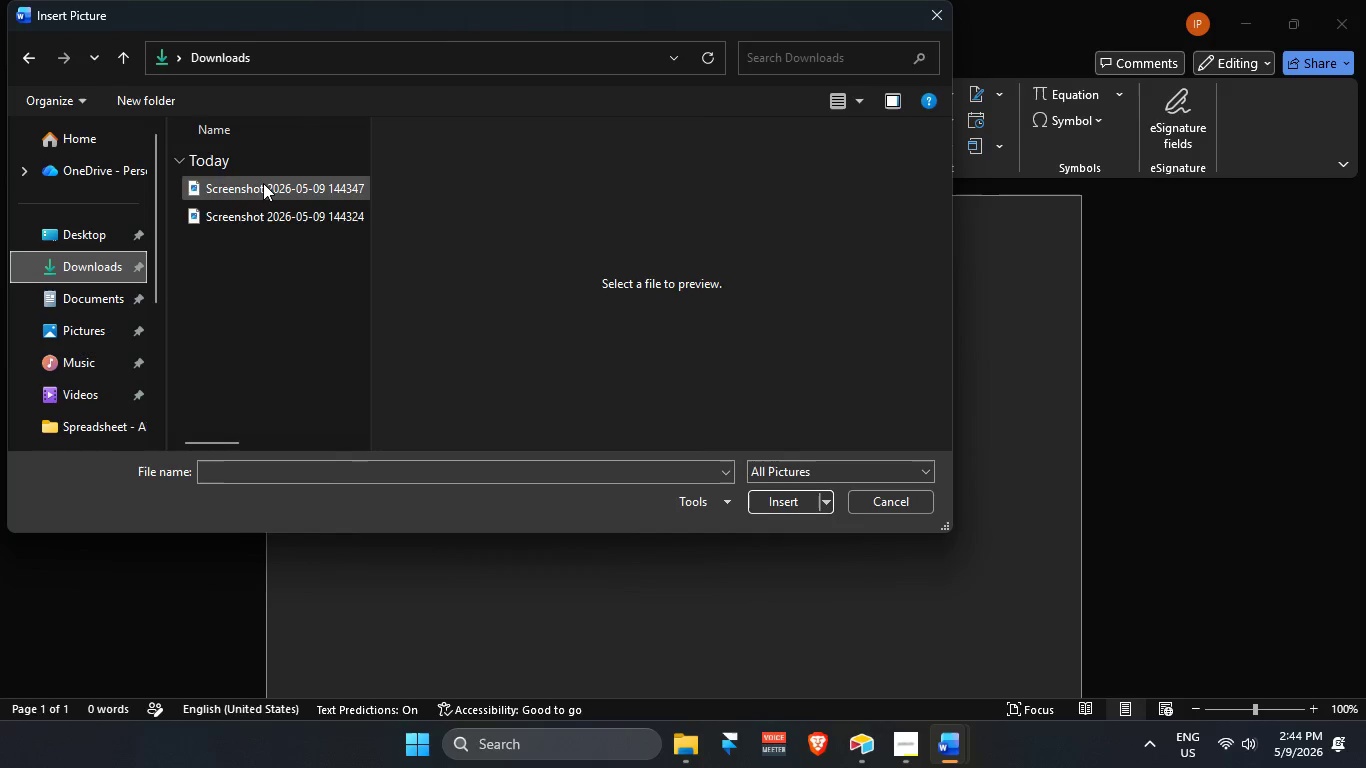 
left_click([263, 182])
 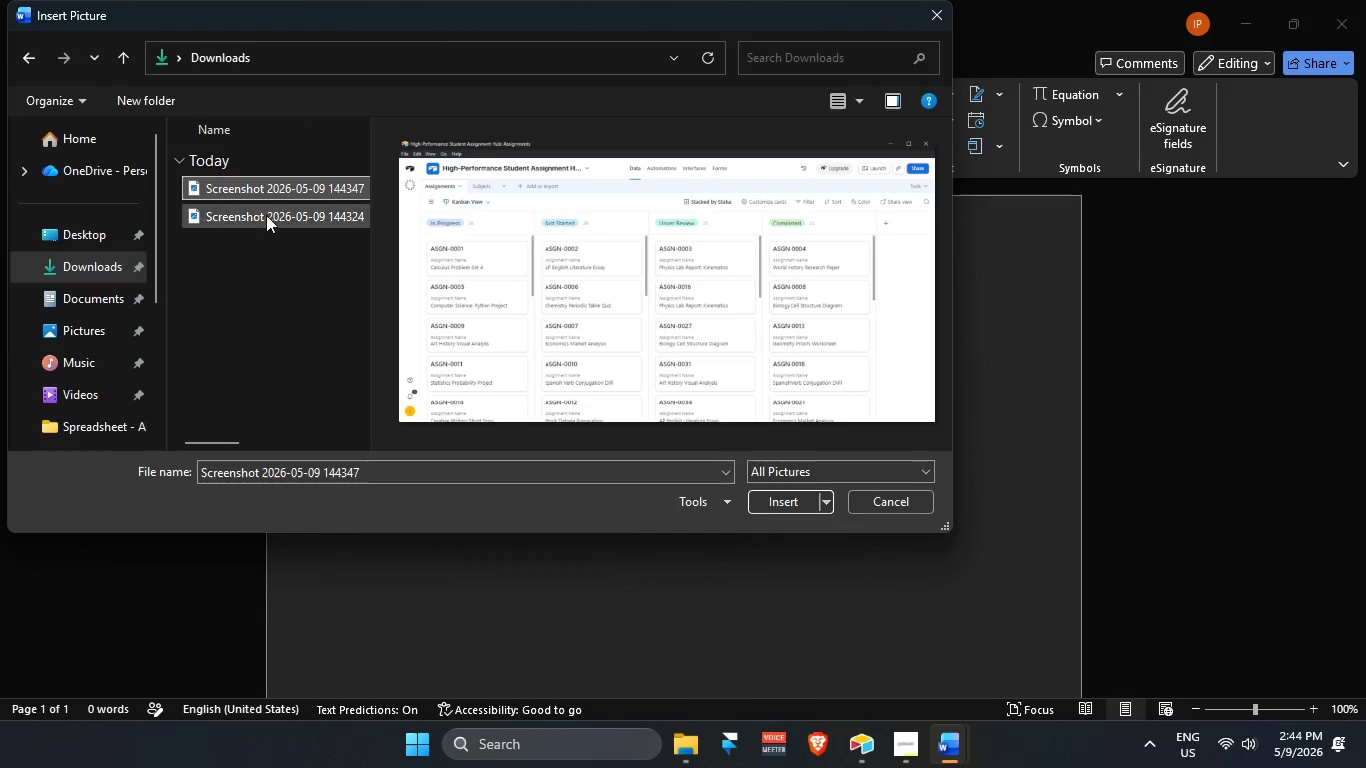 
hold_key(key=ControlLeft, duration=0.47)
double_click([266, 217])
 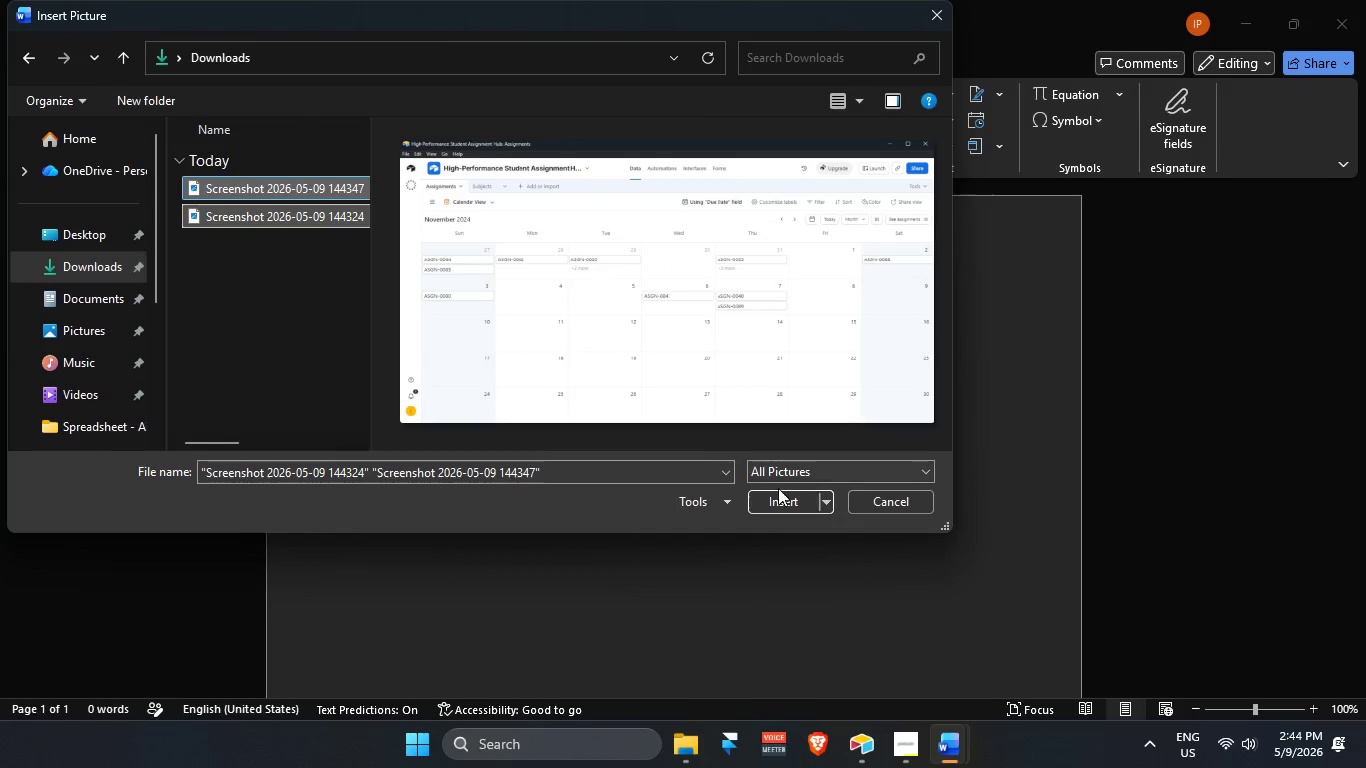 
left_click([785, 501])
 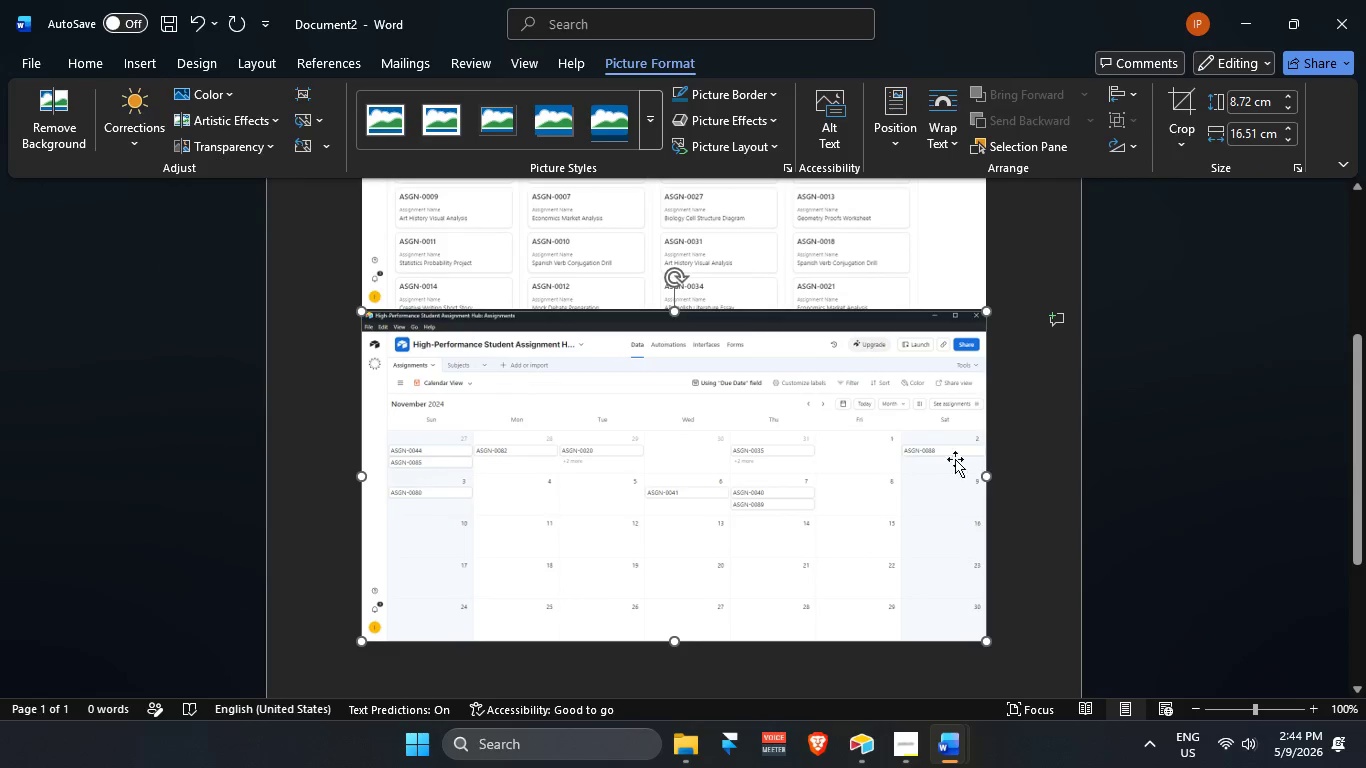 
left_click([1050, 404])
 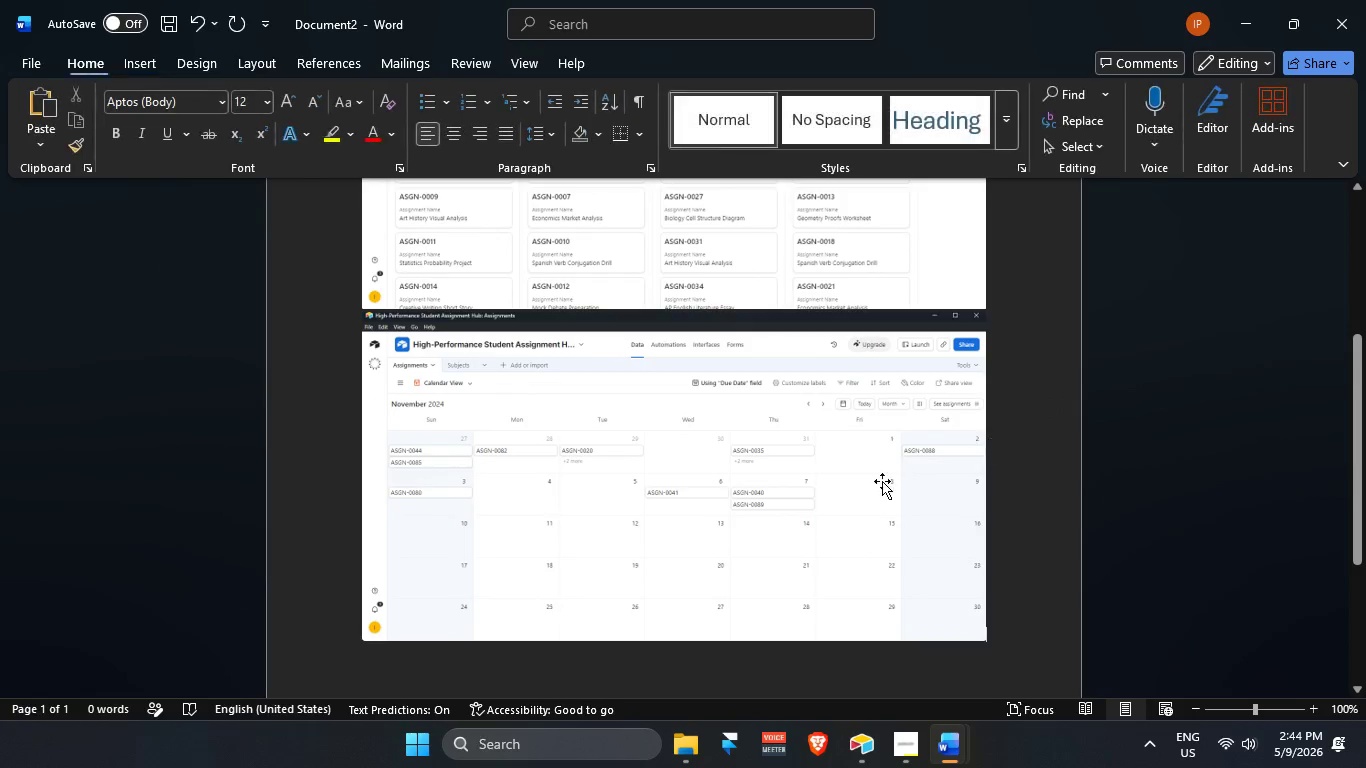 
hold_key(key=ControlLeft, duration=1.01)
scroll: coordinate [617, 474], scroll_direction: down, amount: 5.0
 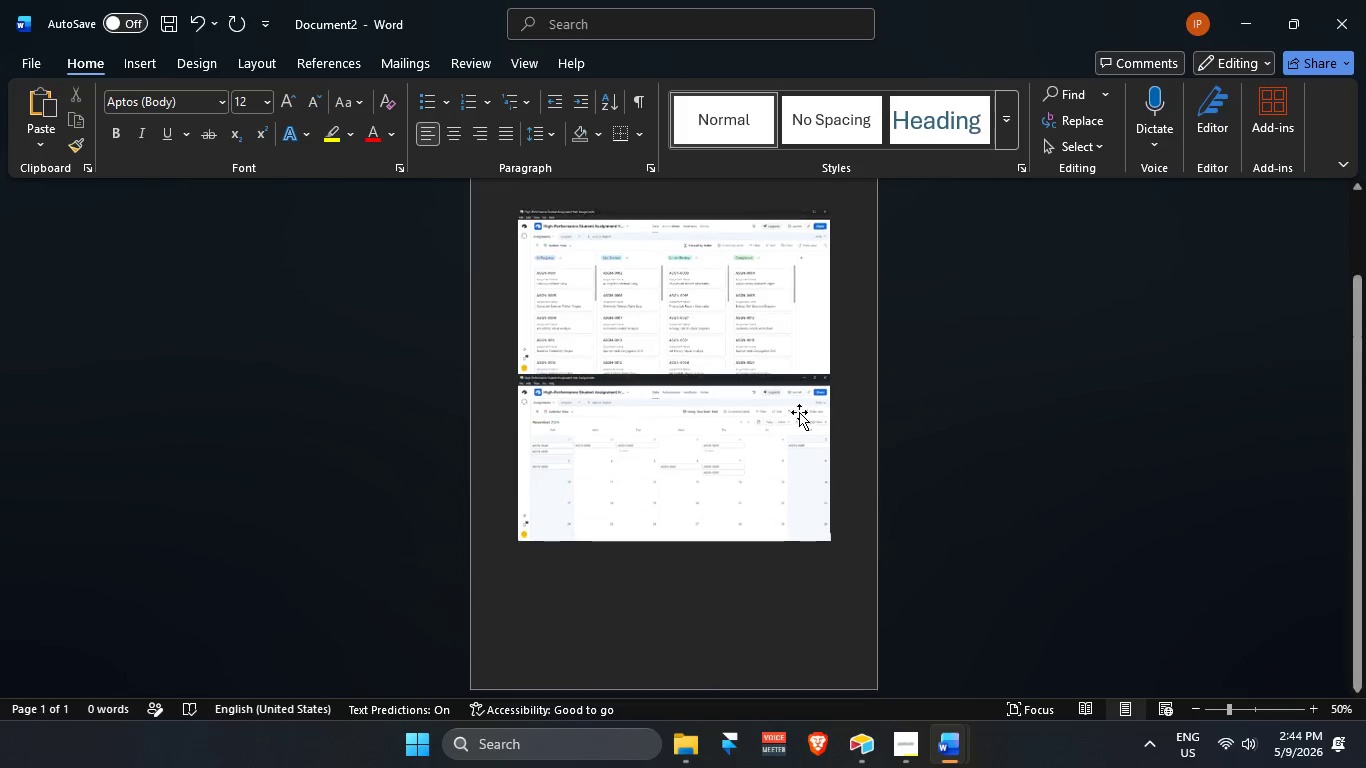 
left_click([686, 322])
 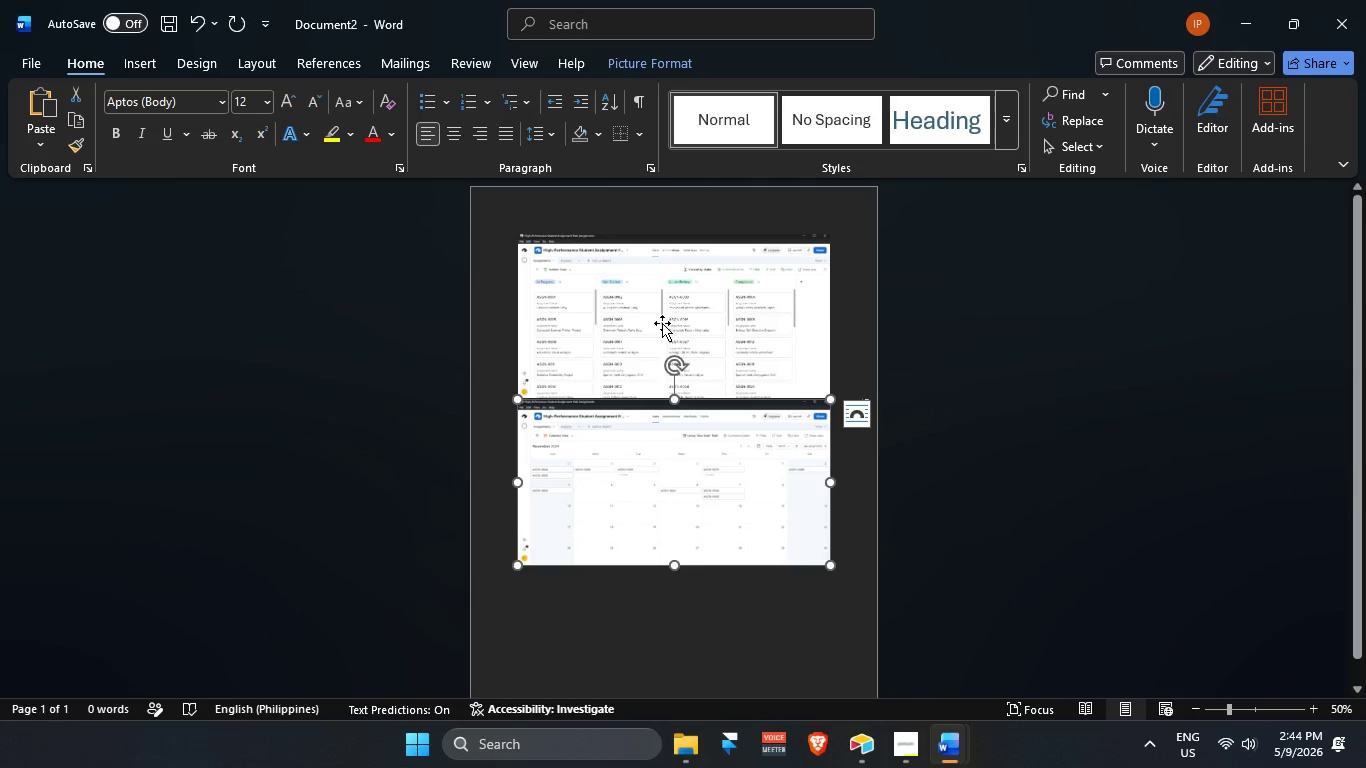 
scroll: coordinate [797, 411], scroll_direction: up, amount: 1.0
 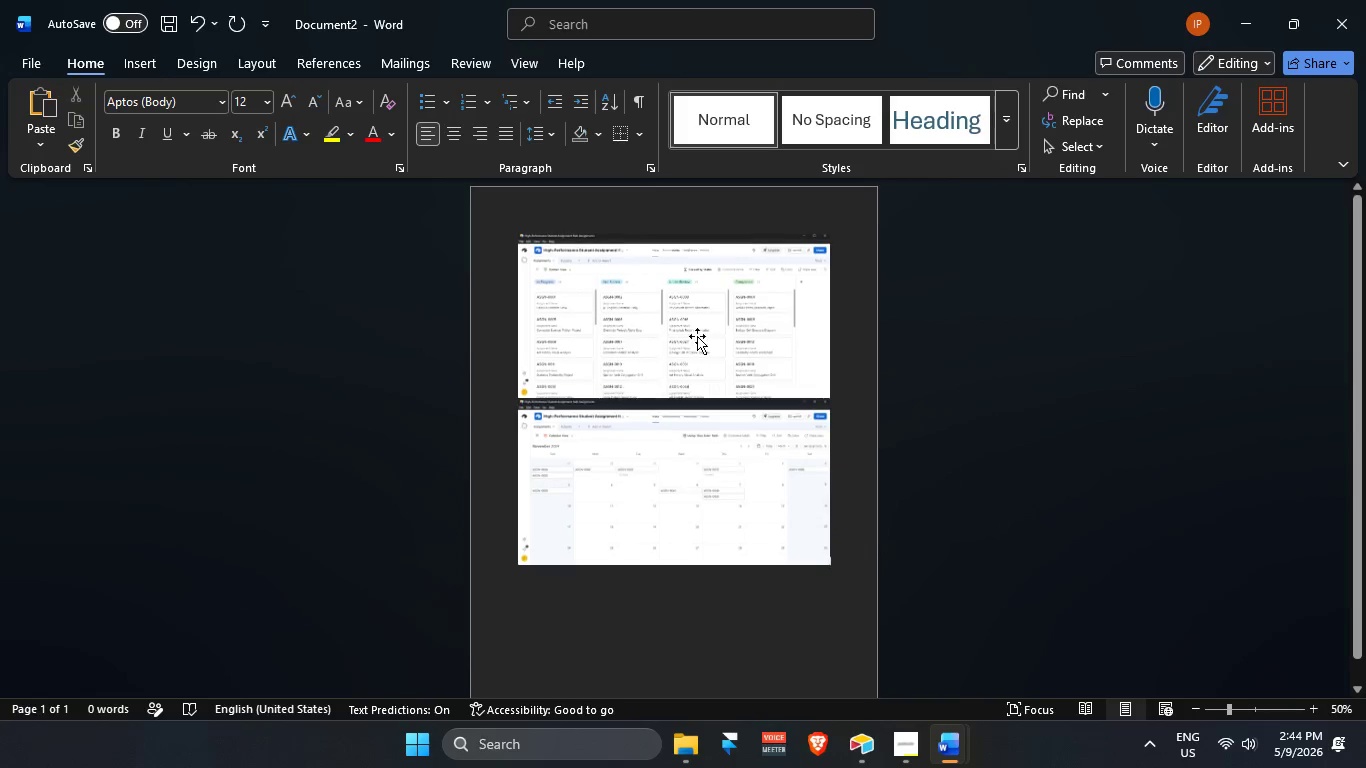 
double_click([675, 479])
 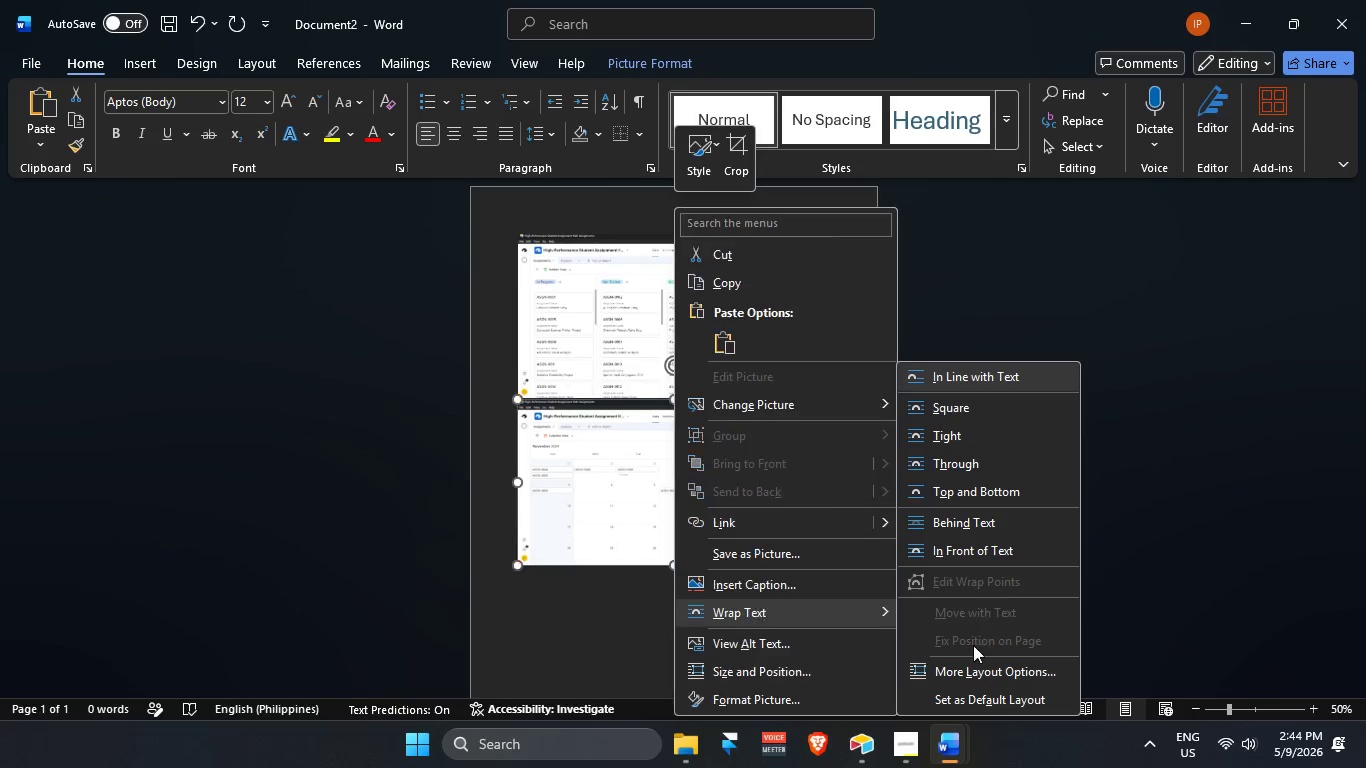 
left_click([969, 528])
 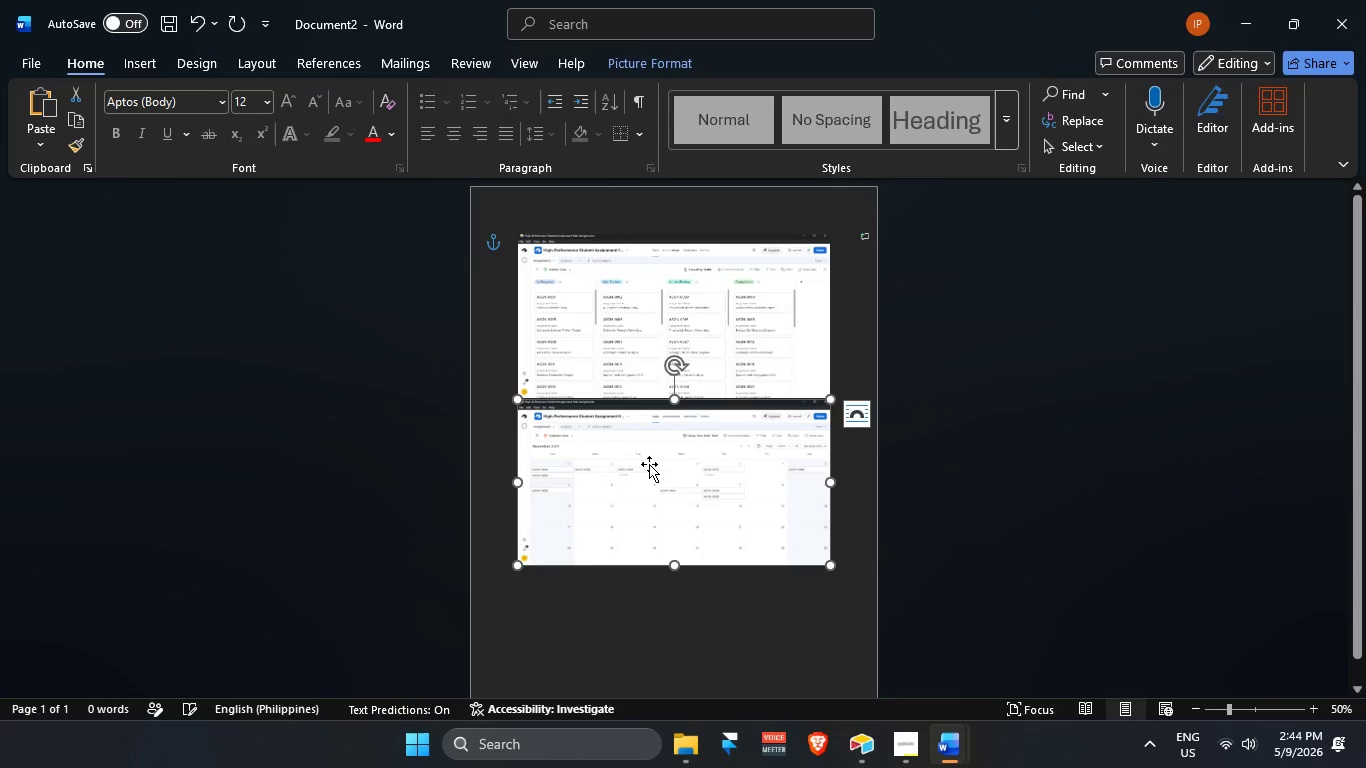 
left_click([649, 464])
 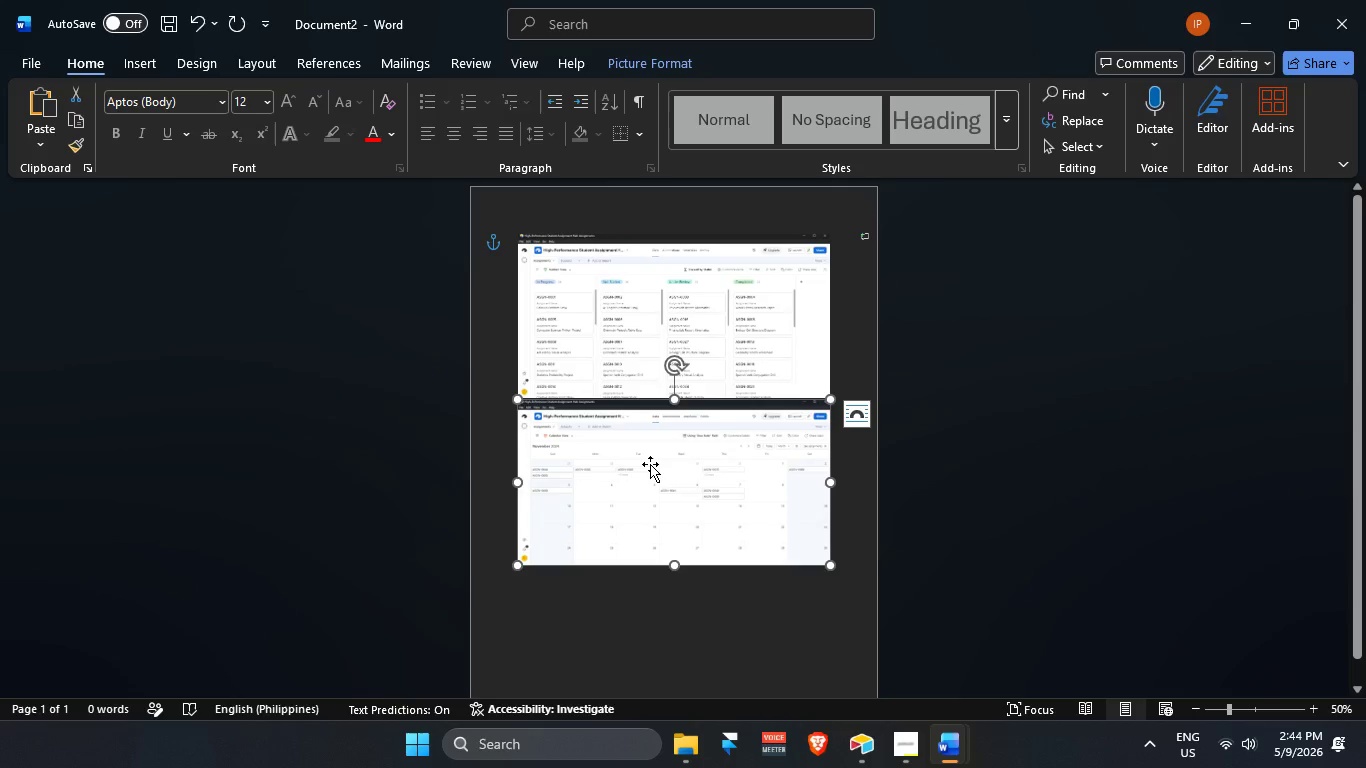 
hold_key(key=ArrowDown, duration=1.16)
 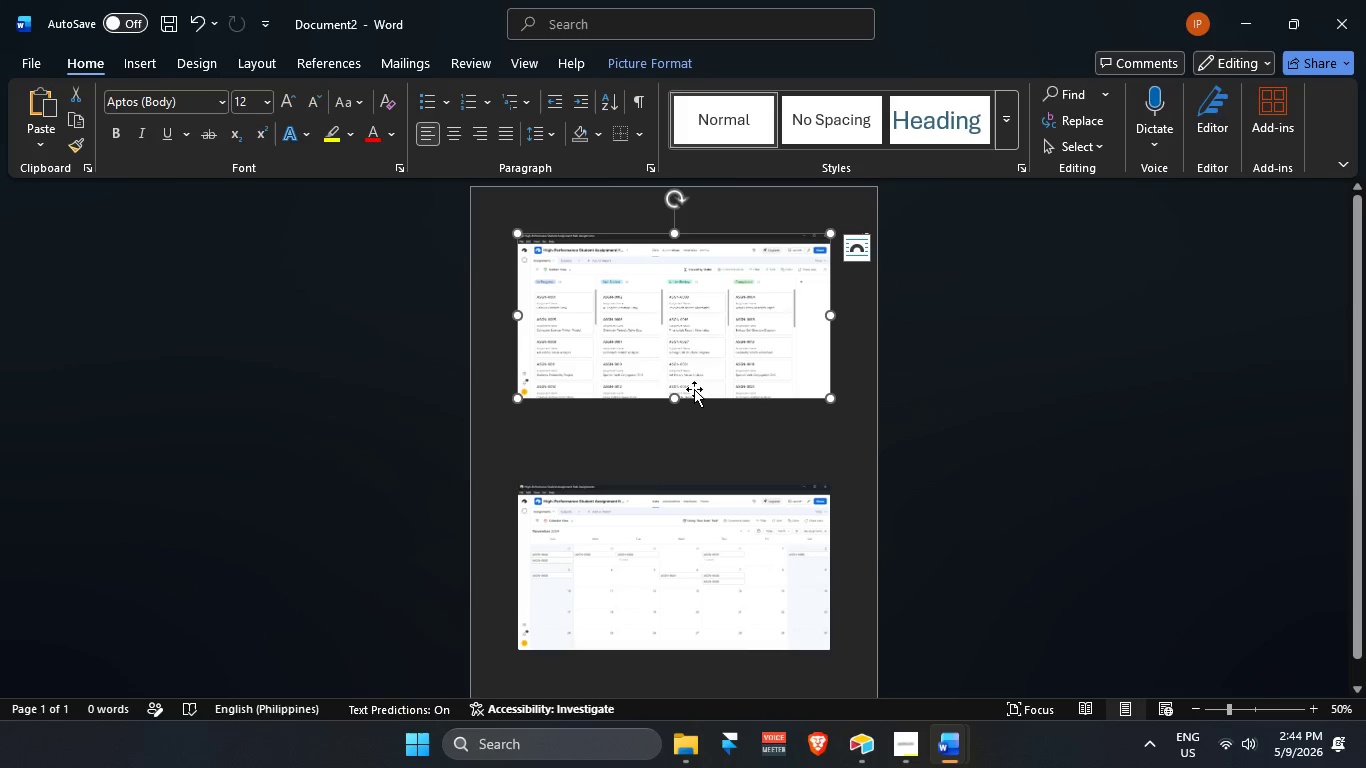 
hold_key(key=ArrowUp, duration=0.64)
 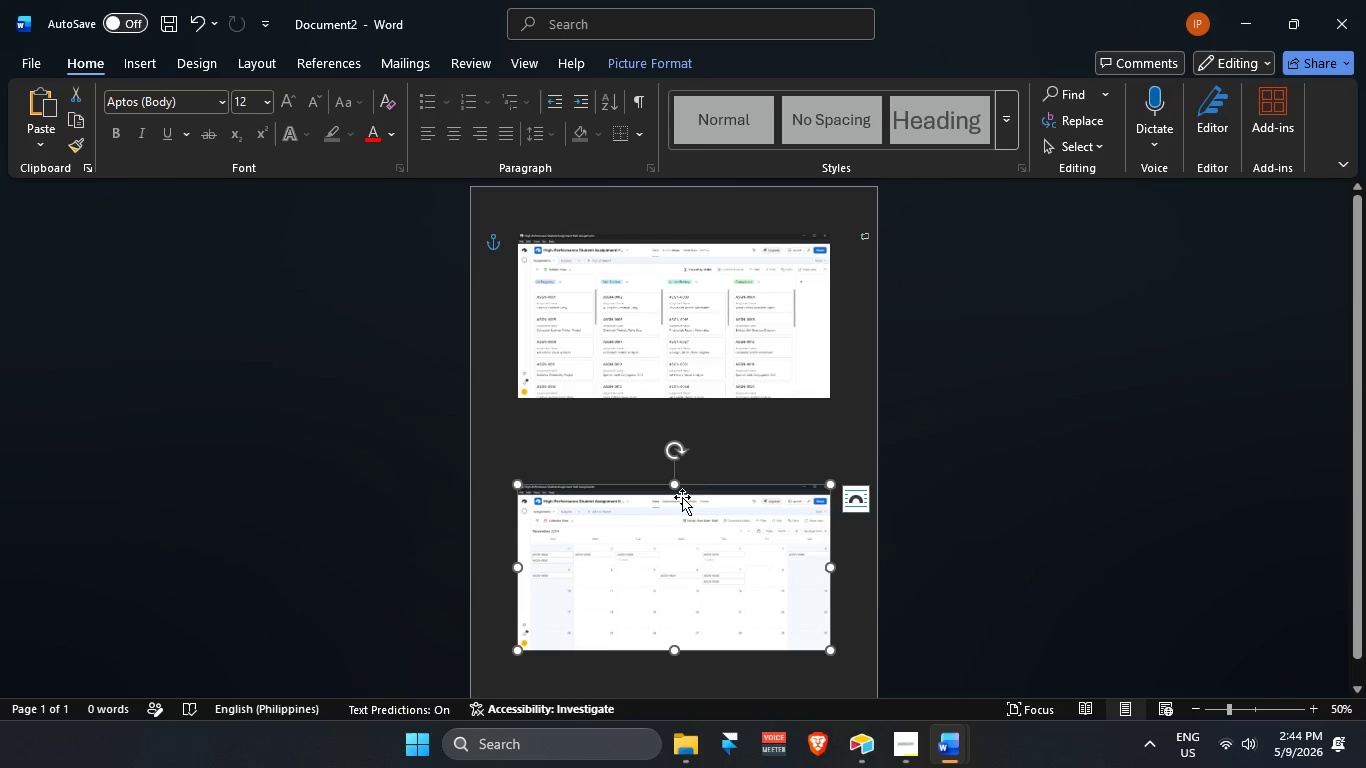 
hold_key(key=ArrowUp, duration=1.02)
 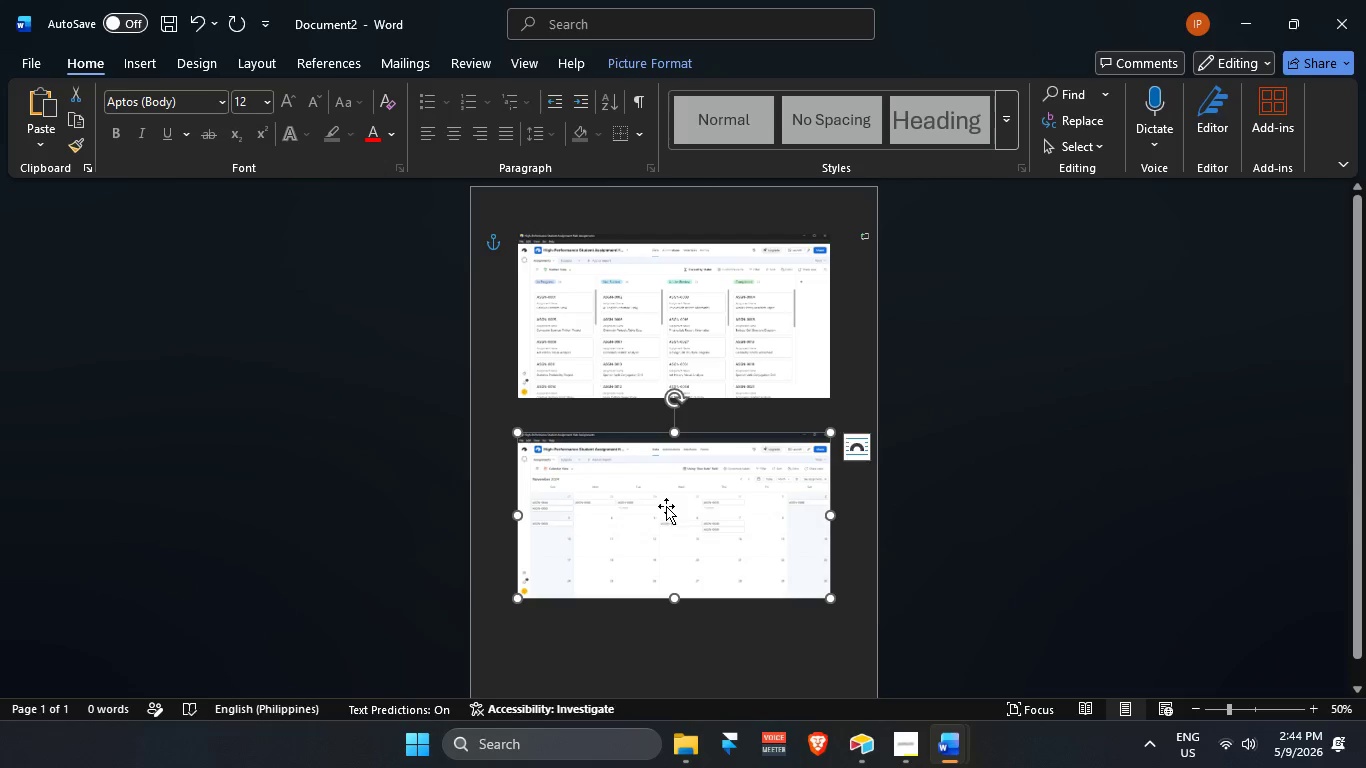 
key(ArrowUp)
 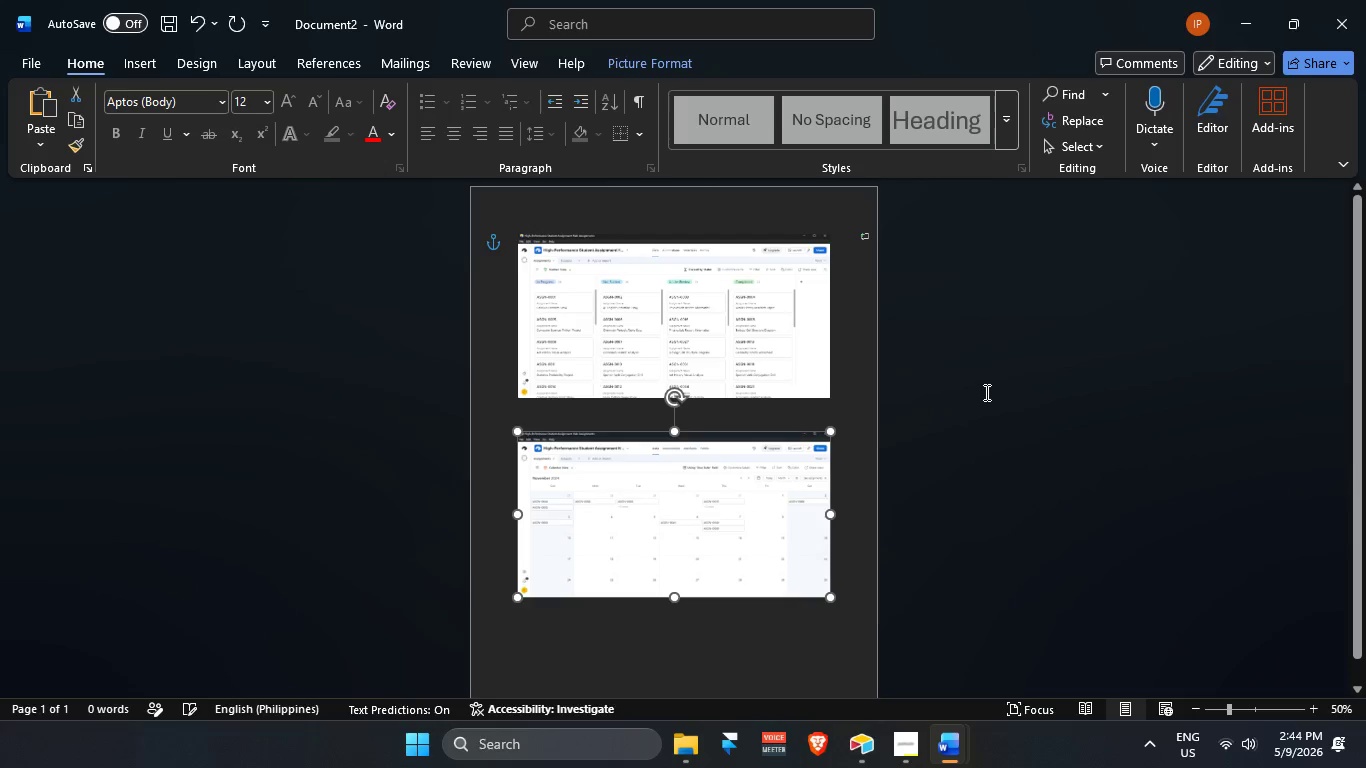 
key(ArrowUp)
 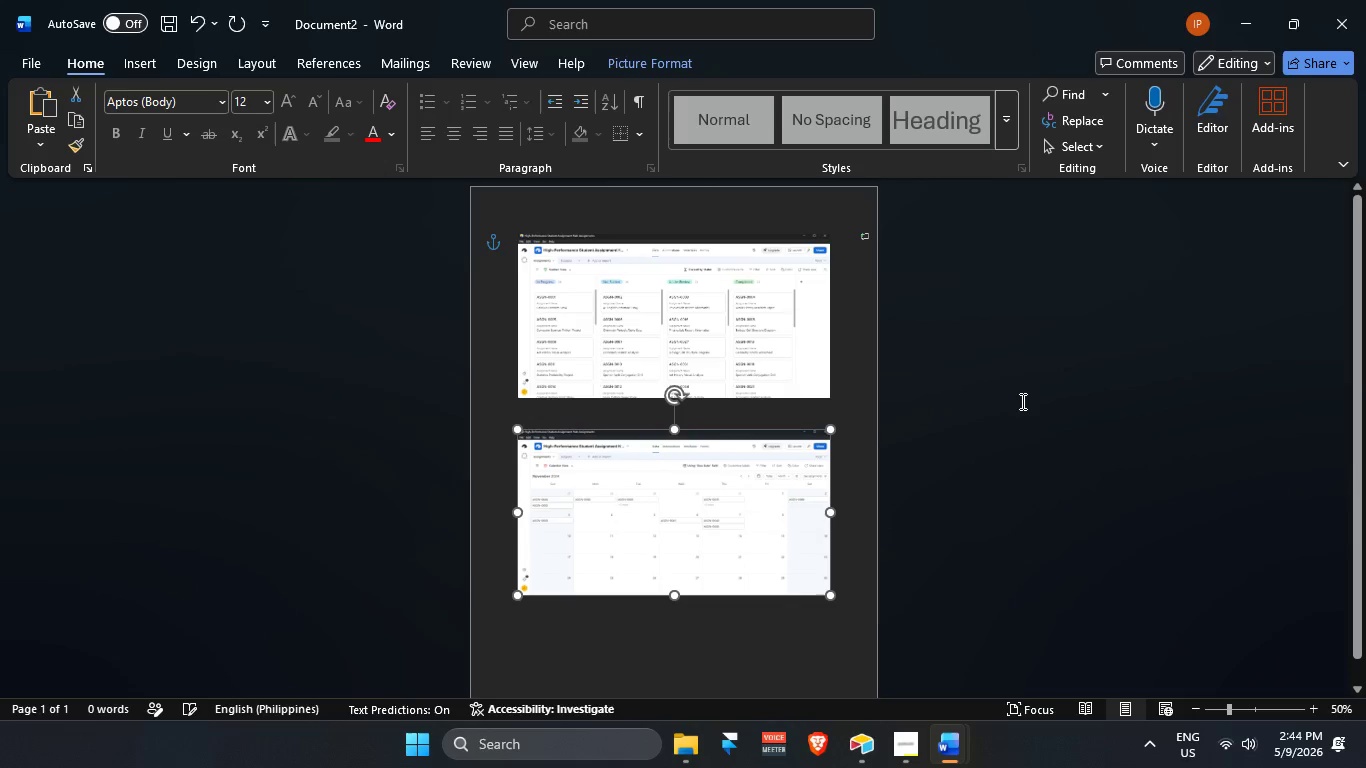 
key(ArrowUp)
 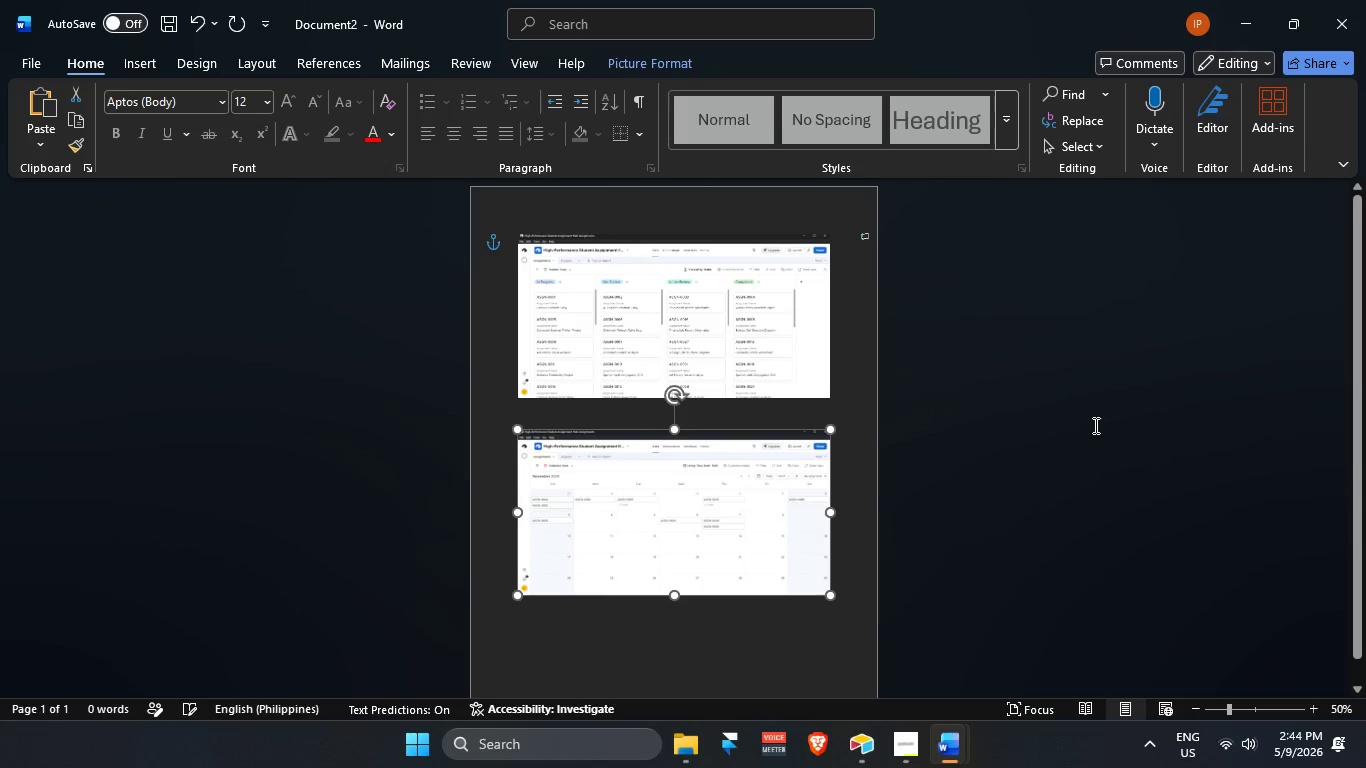 
key(ArrowUp)
 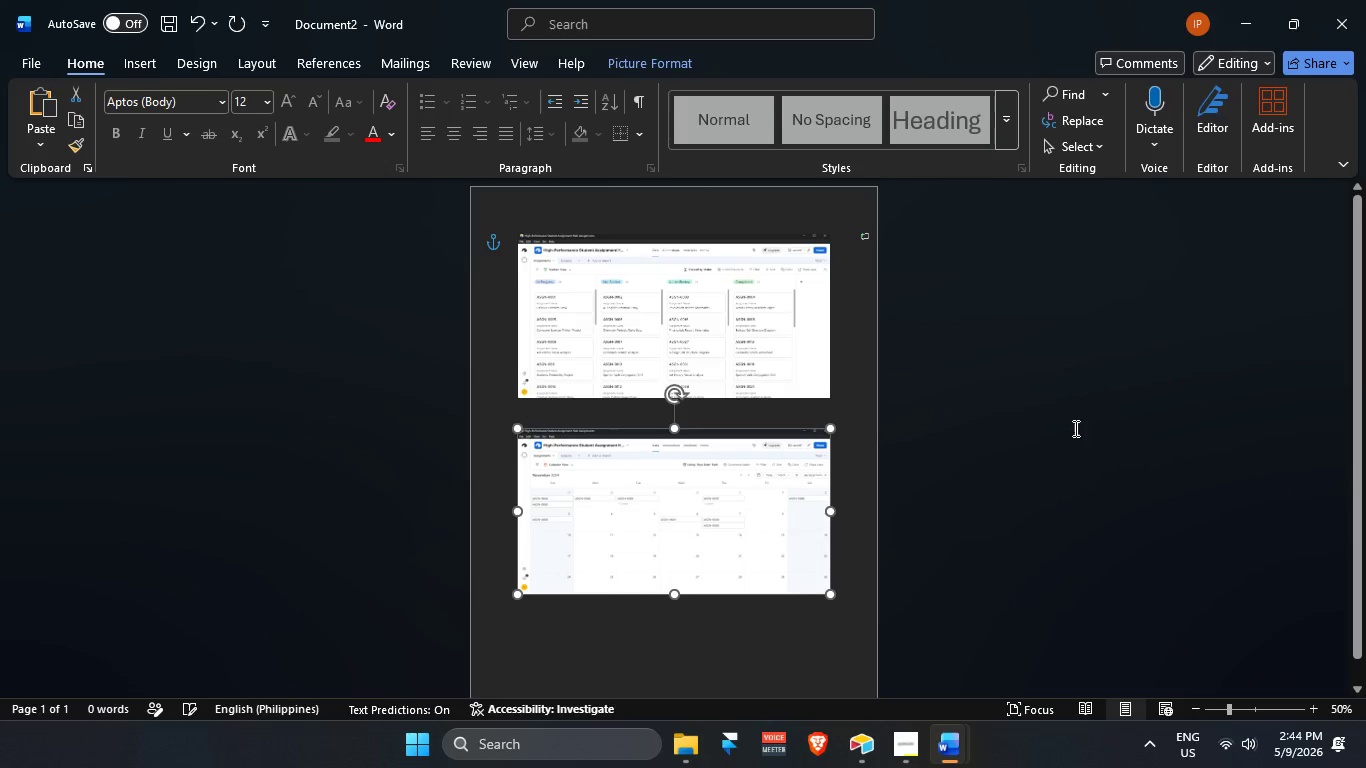 
key(ArrowUp)
 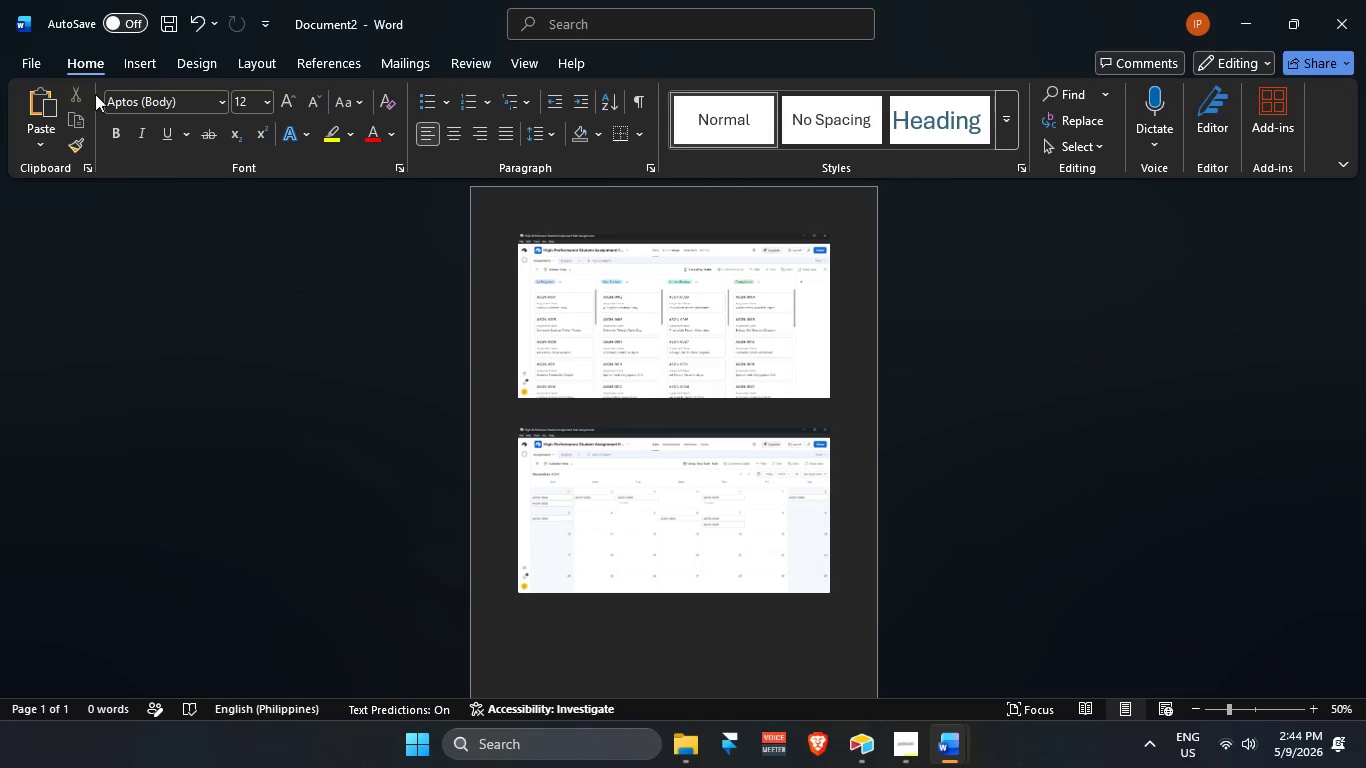 
left_click([45, 66])
 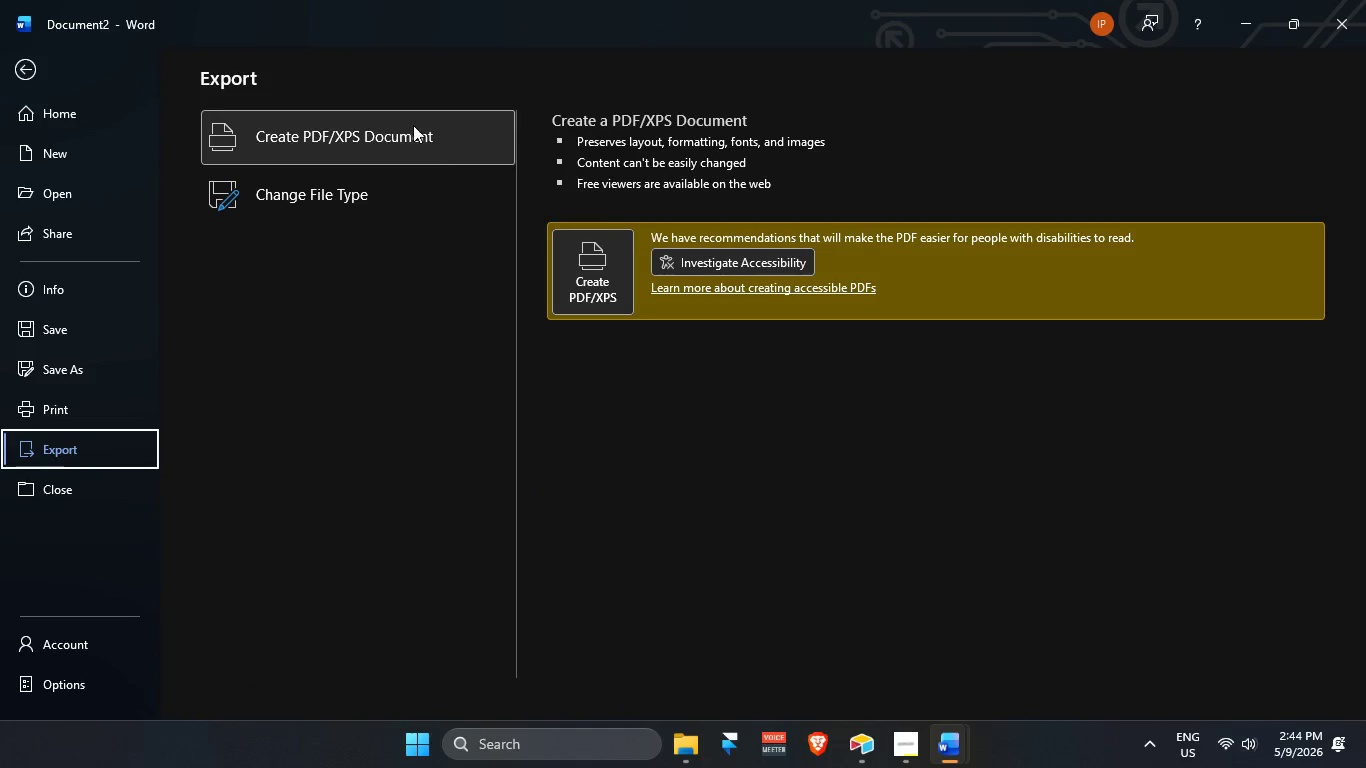 
left_click([601, 267])
 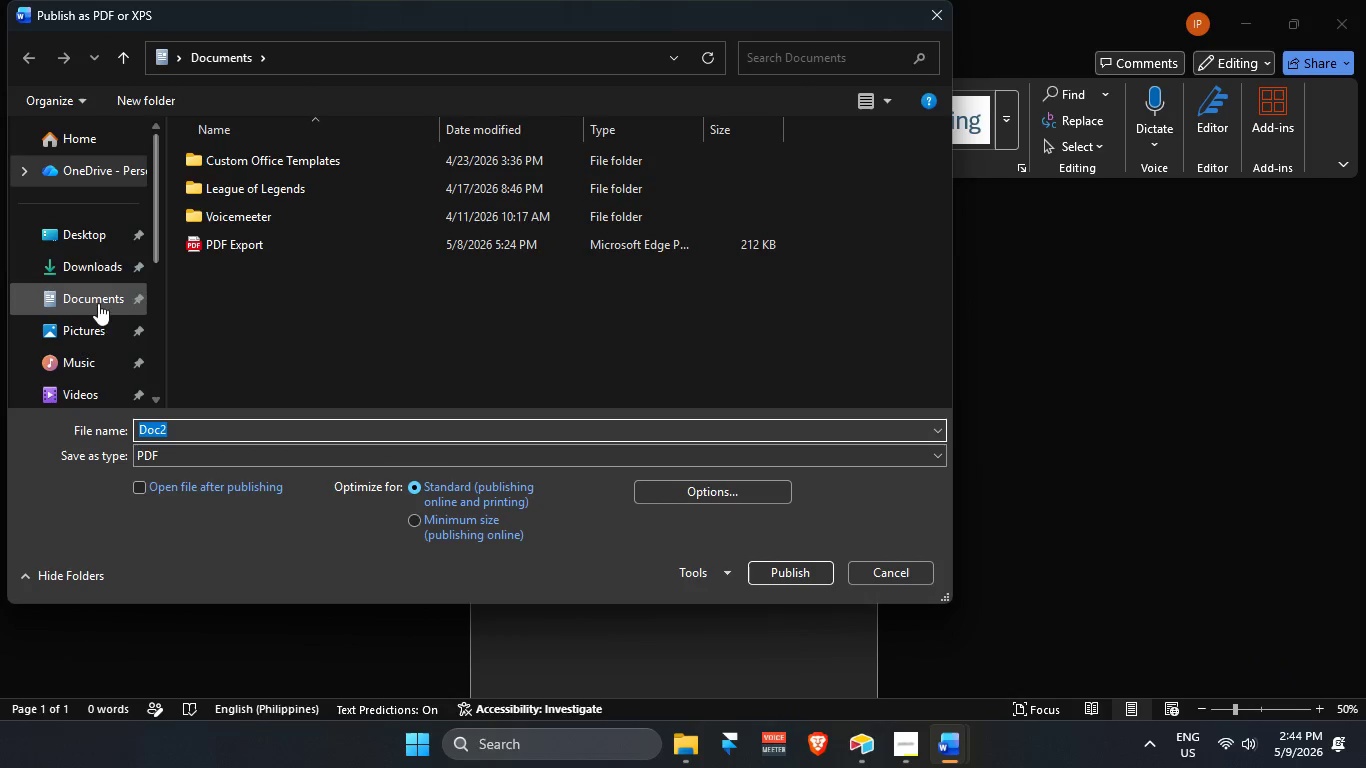 
left_click([89, 268])
 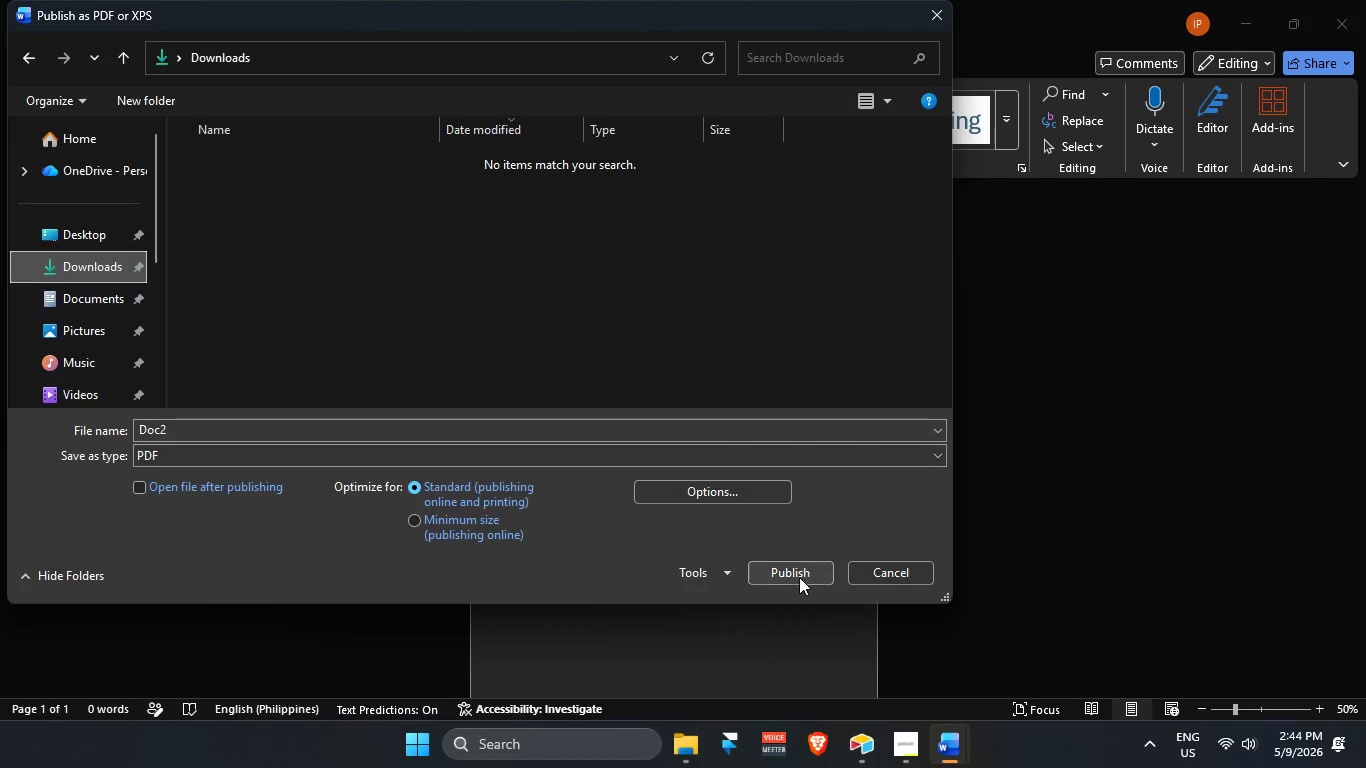 
left_click([799, 576])
 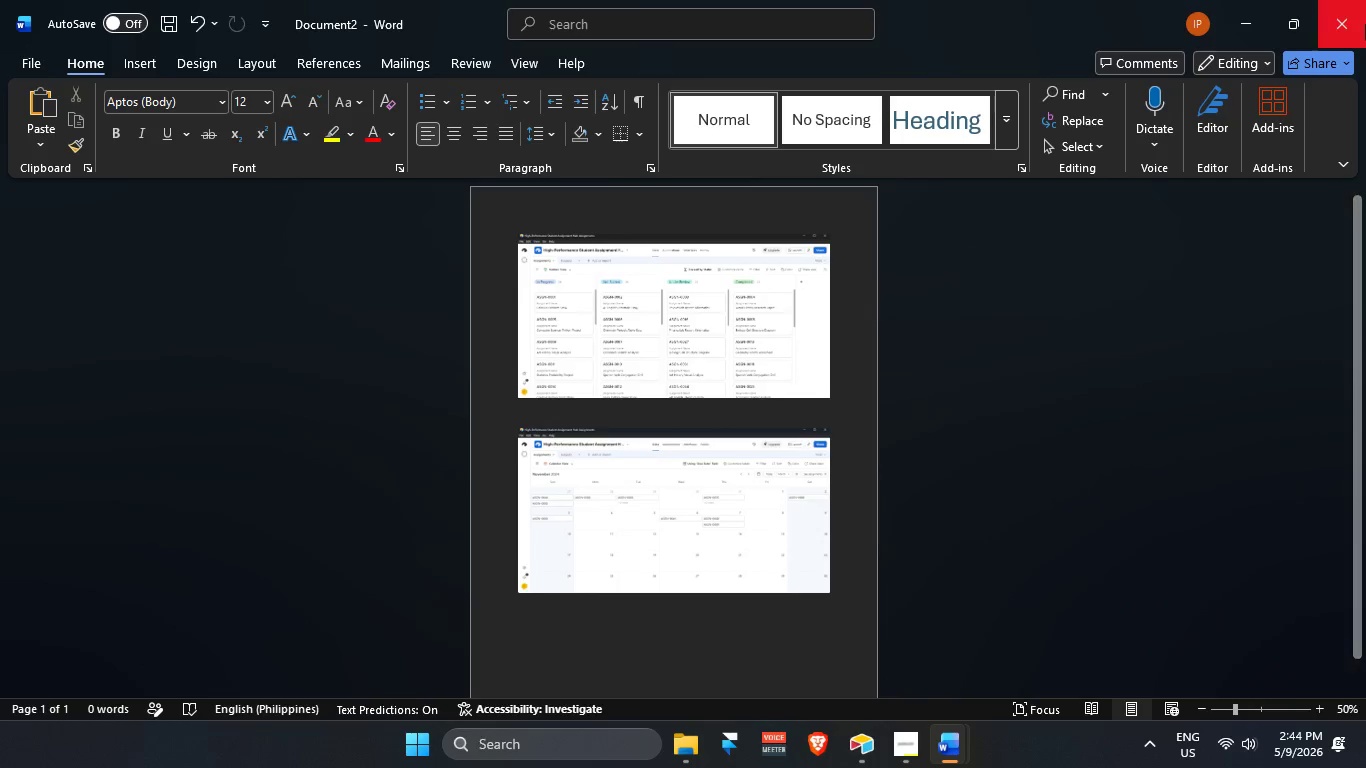 
left_click([1359, 0])
 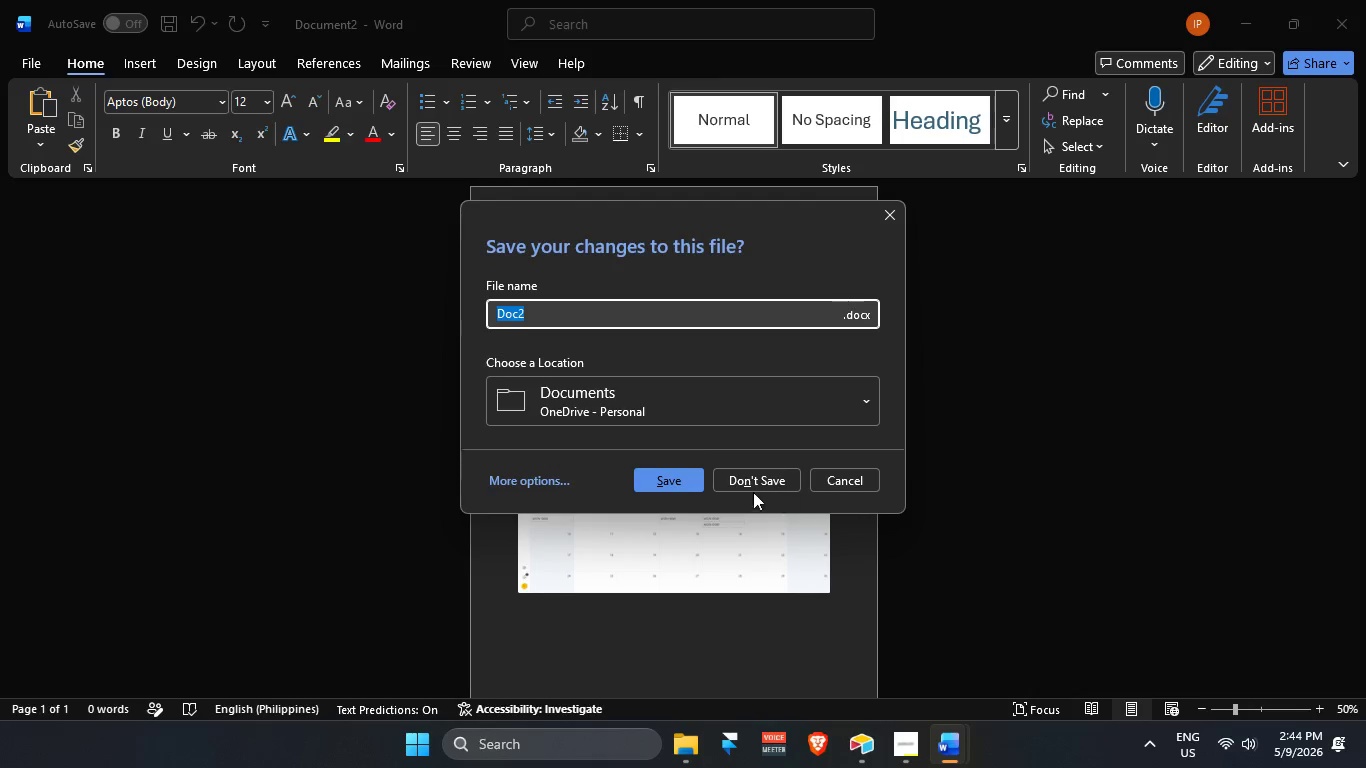 
left_click_drag(start_coordinate=[744, 481], to_coordinate=[735, 483])